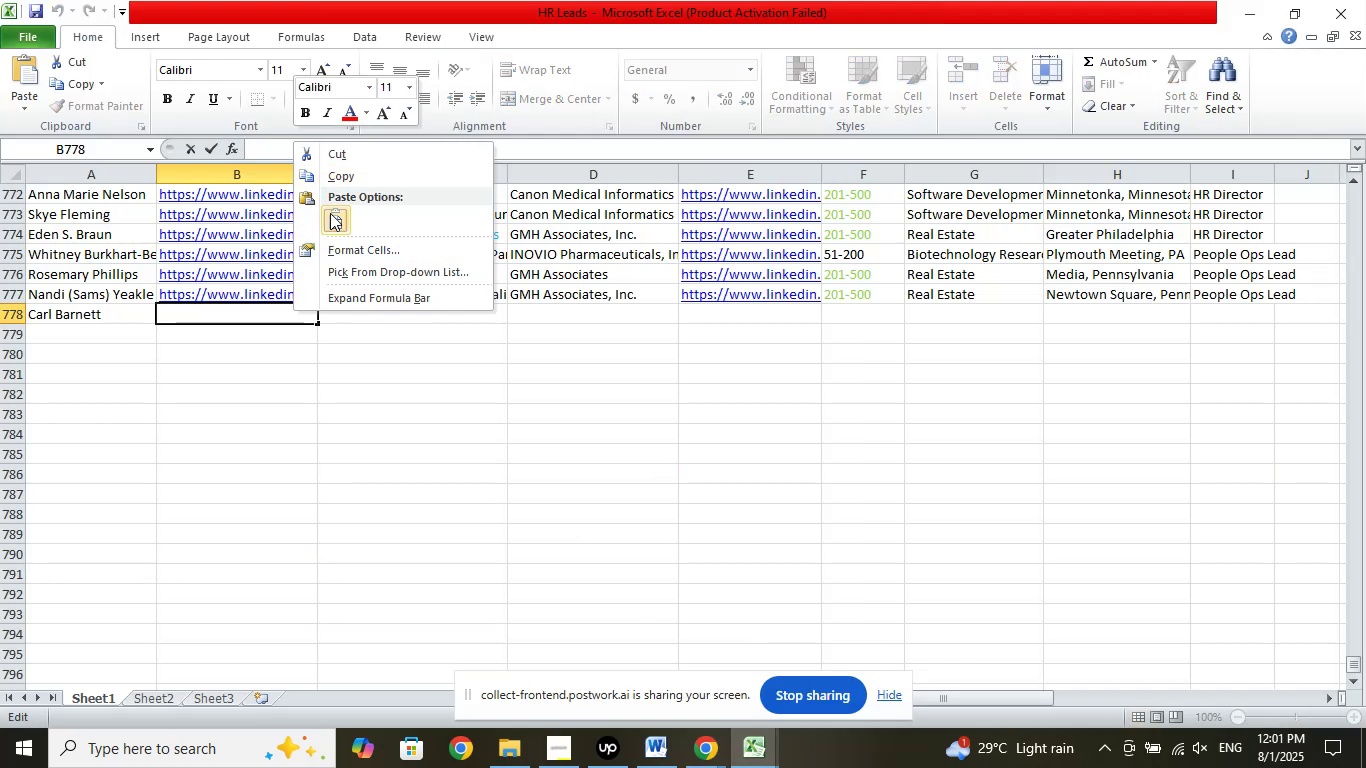 
left_click([334, 221])
 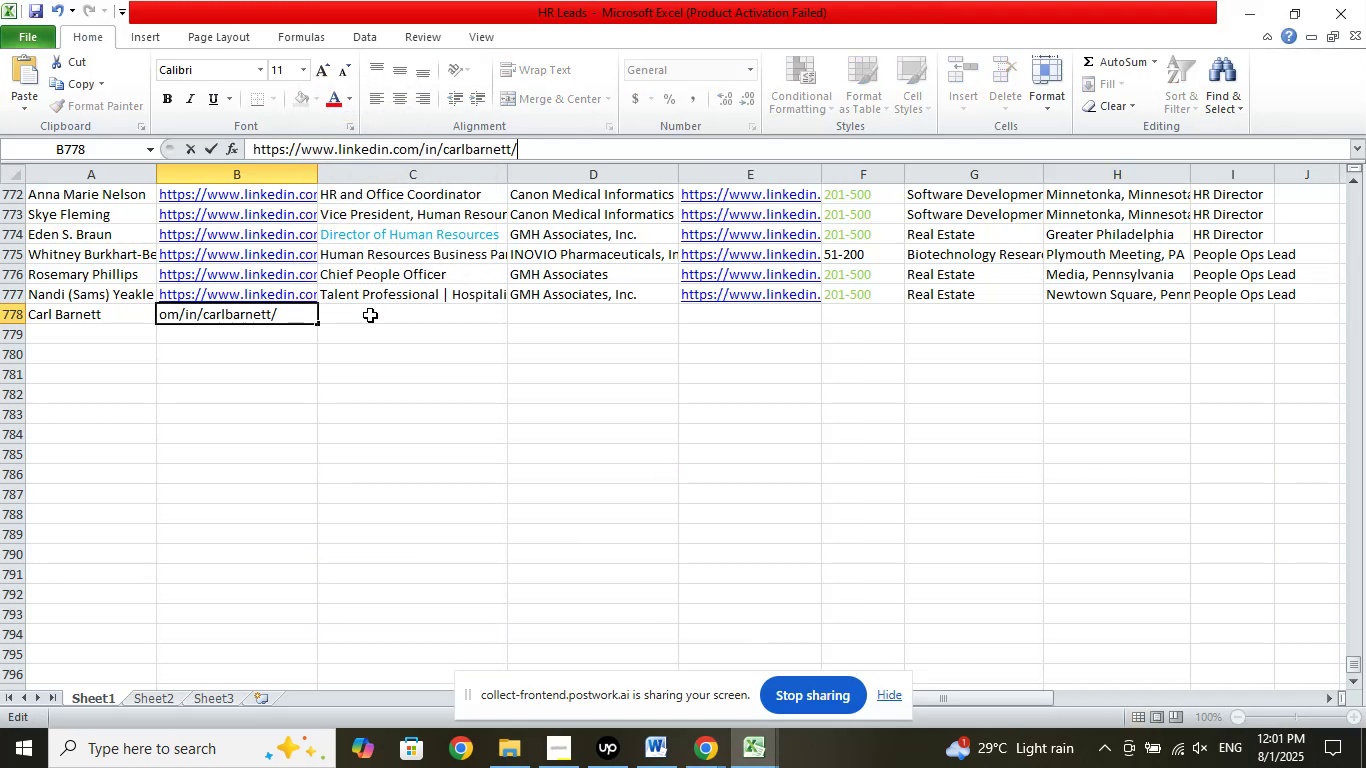 
left_click([370, 315])
 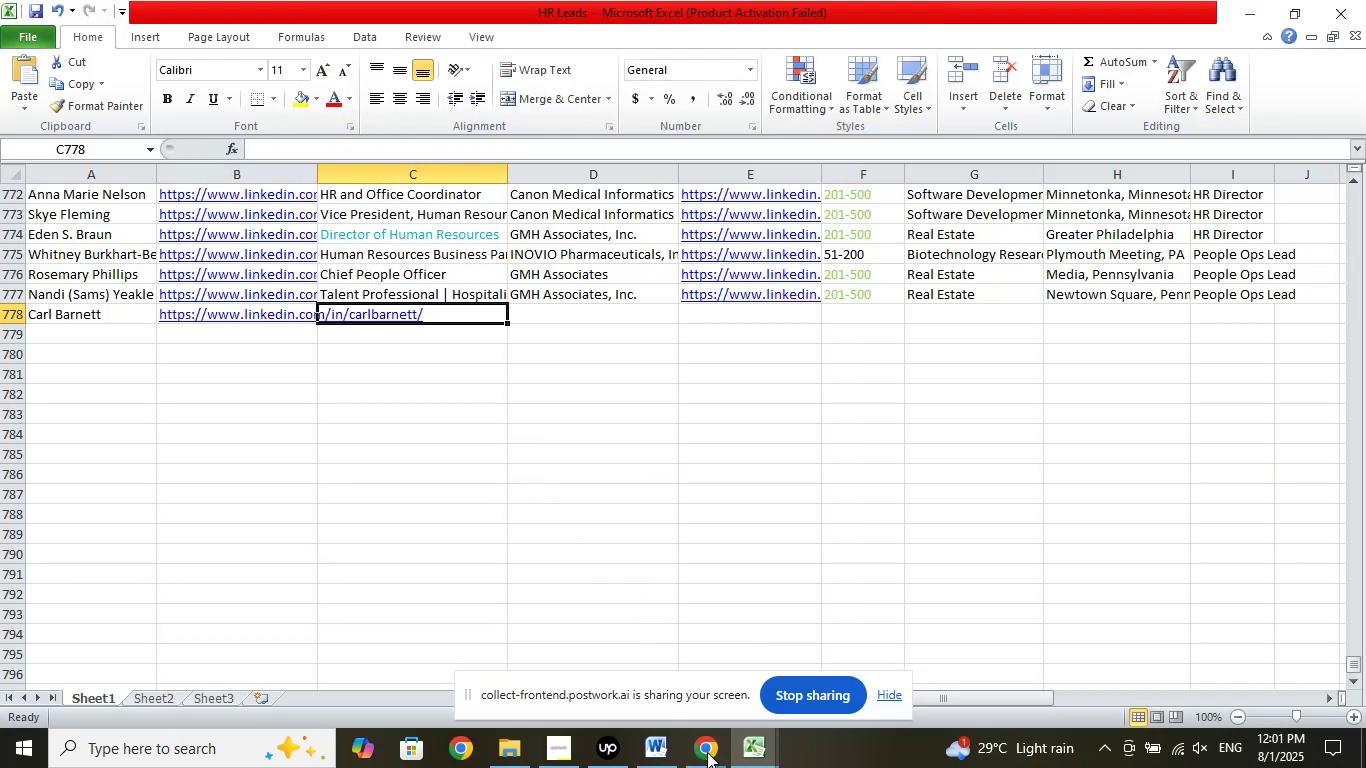 
left_click([711, 753])
 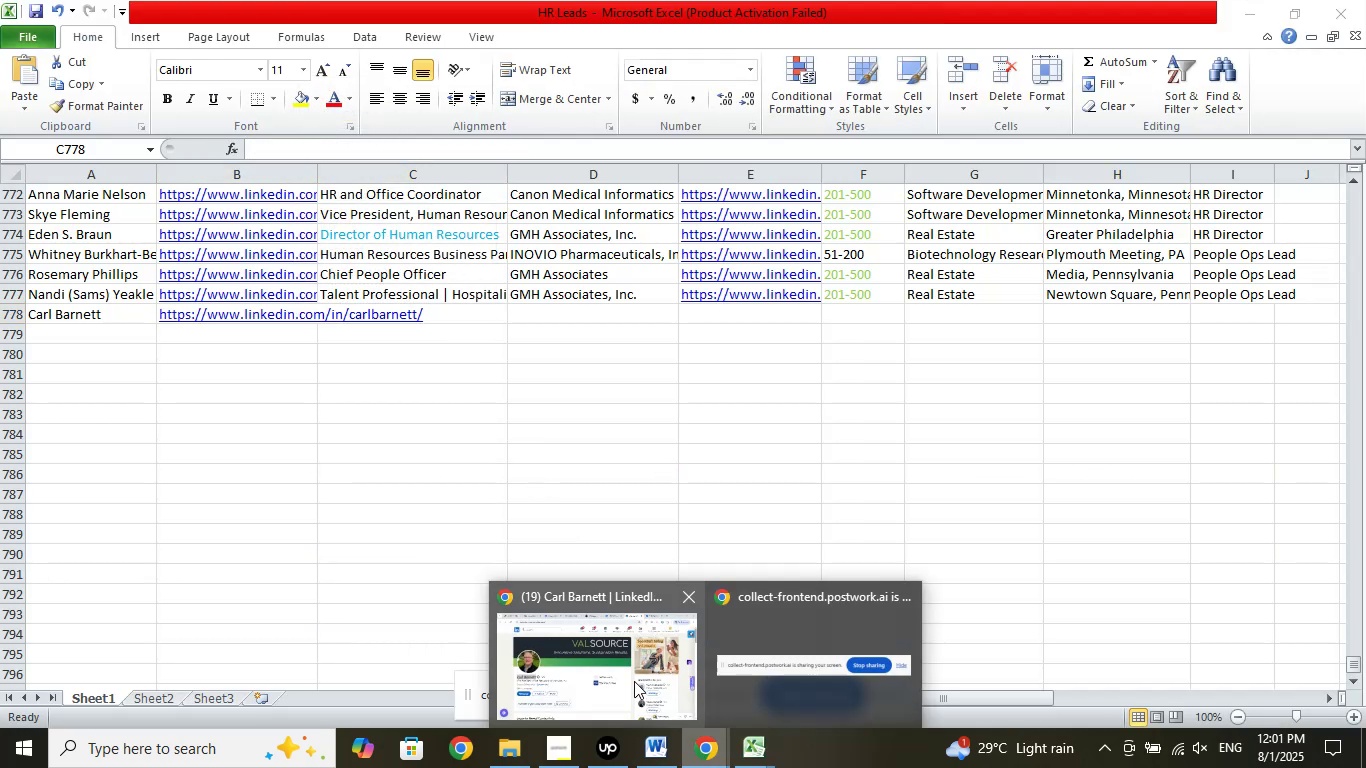 
left_click([634, 681])
 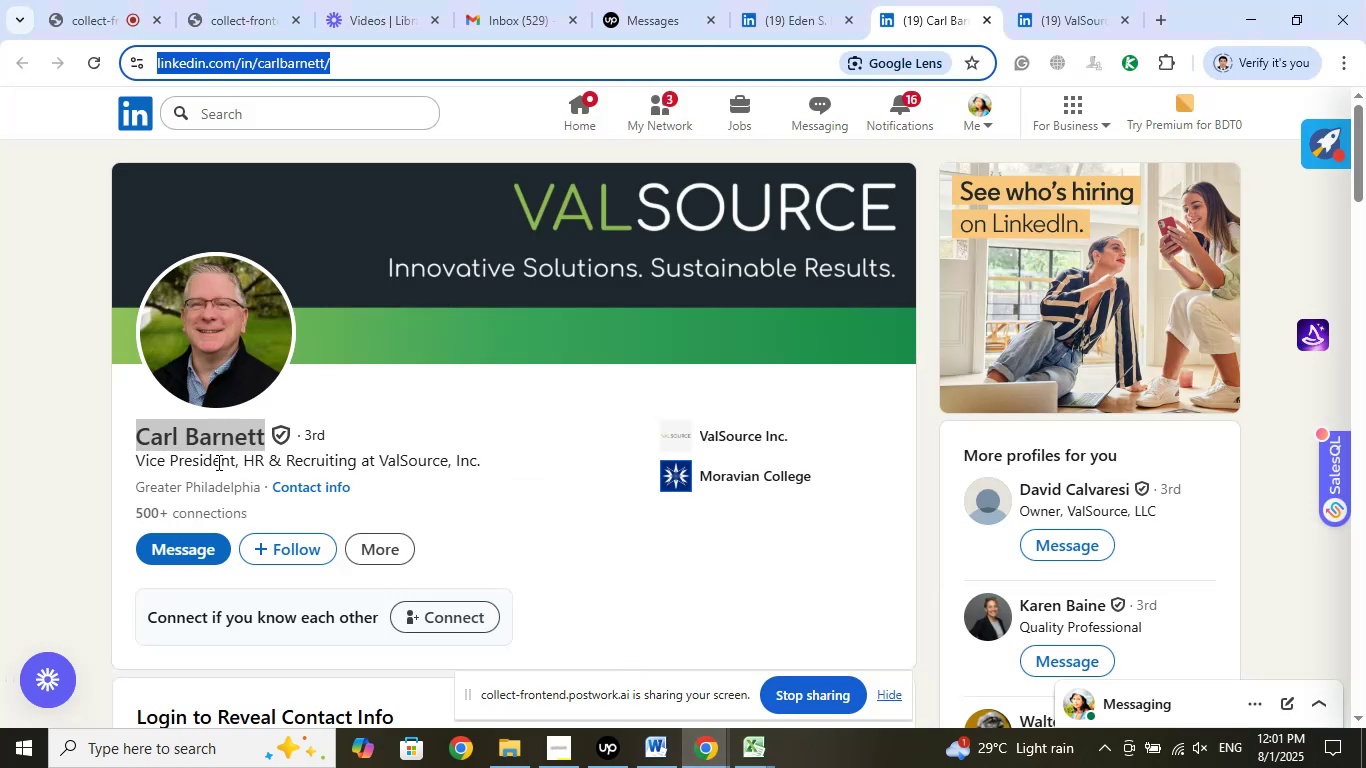 
left_click_drag(start_coordinate=[127, 458], to_coordinate=[357, 459])
 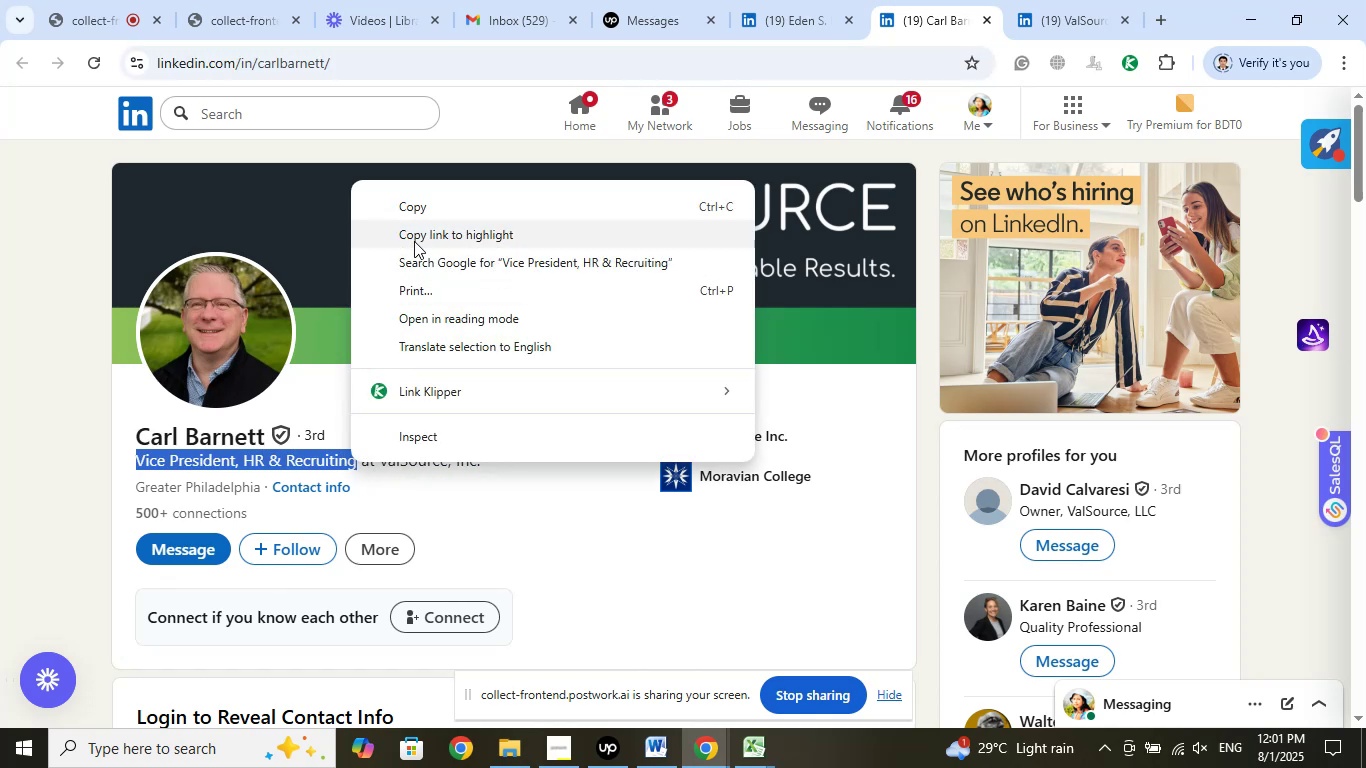 
left_click([415, 211])
 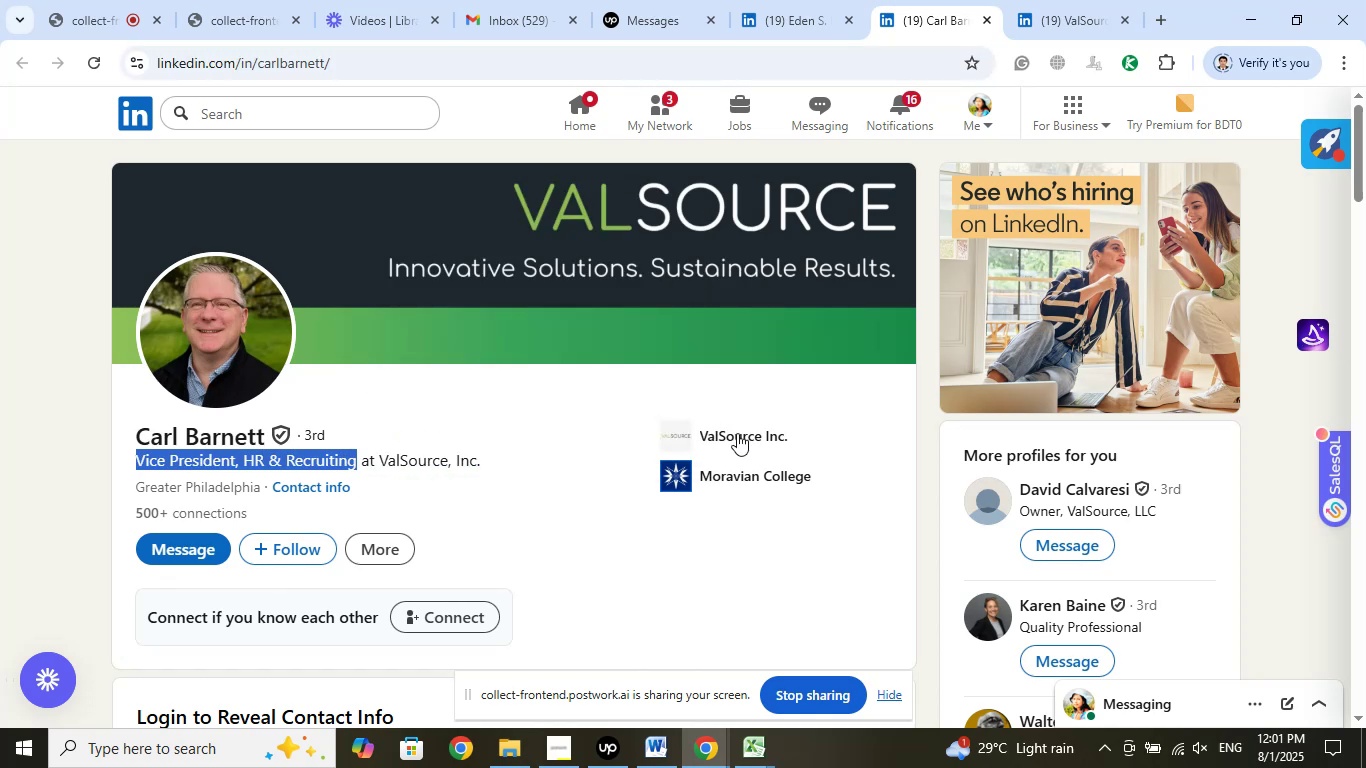 
left_click([736, 435])
 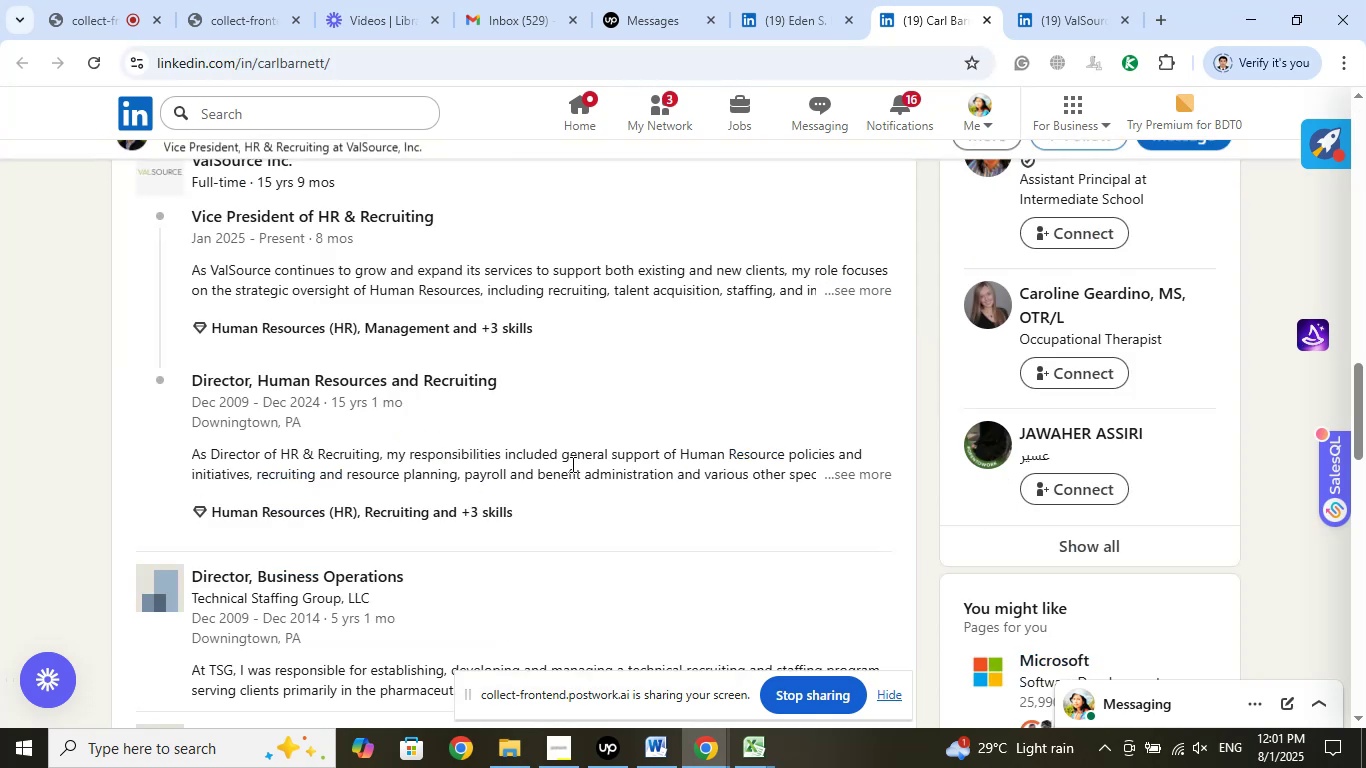 
scroll: coordinate [571, 464], scroll_direction: up, amount: 2.0
 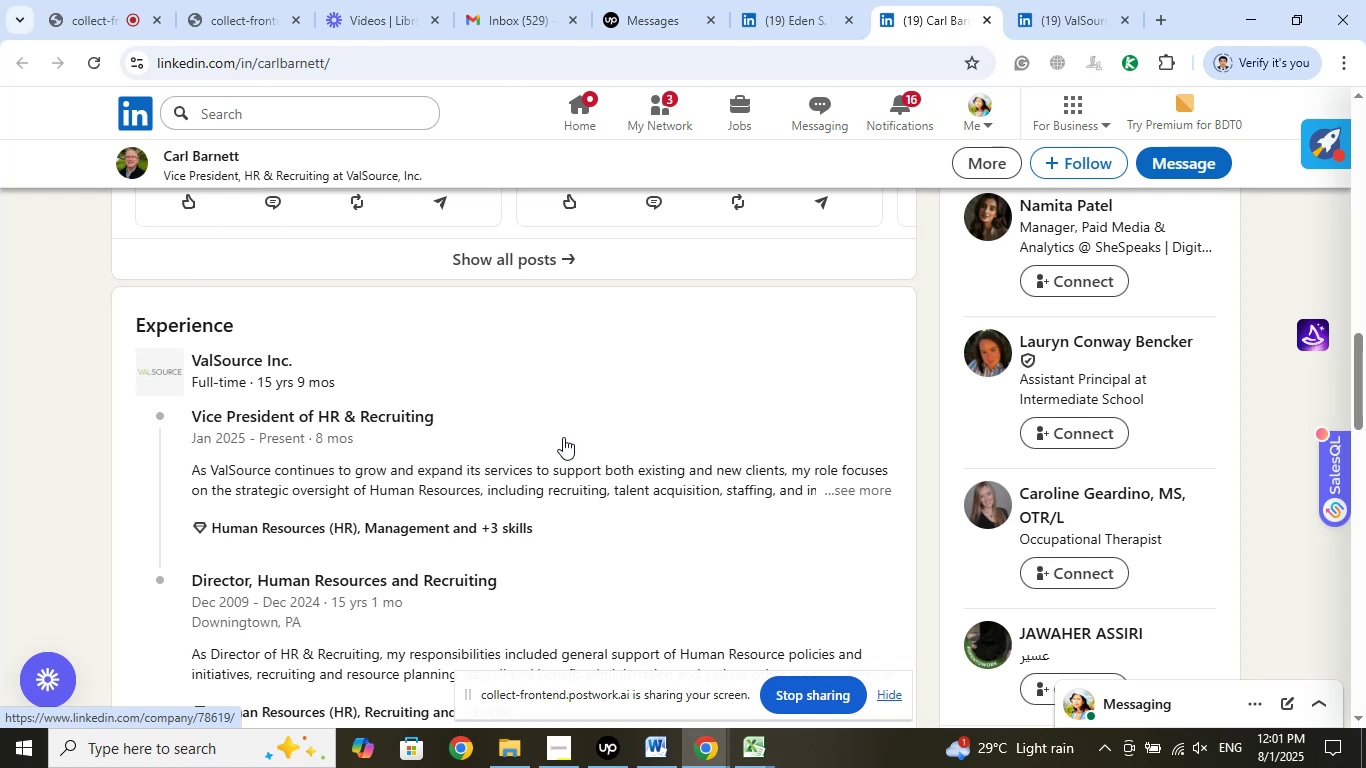 
left_click([771, 756])
 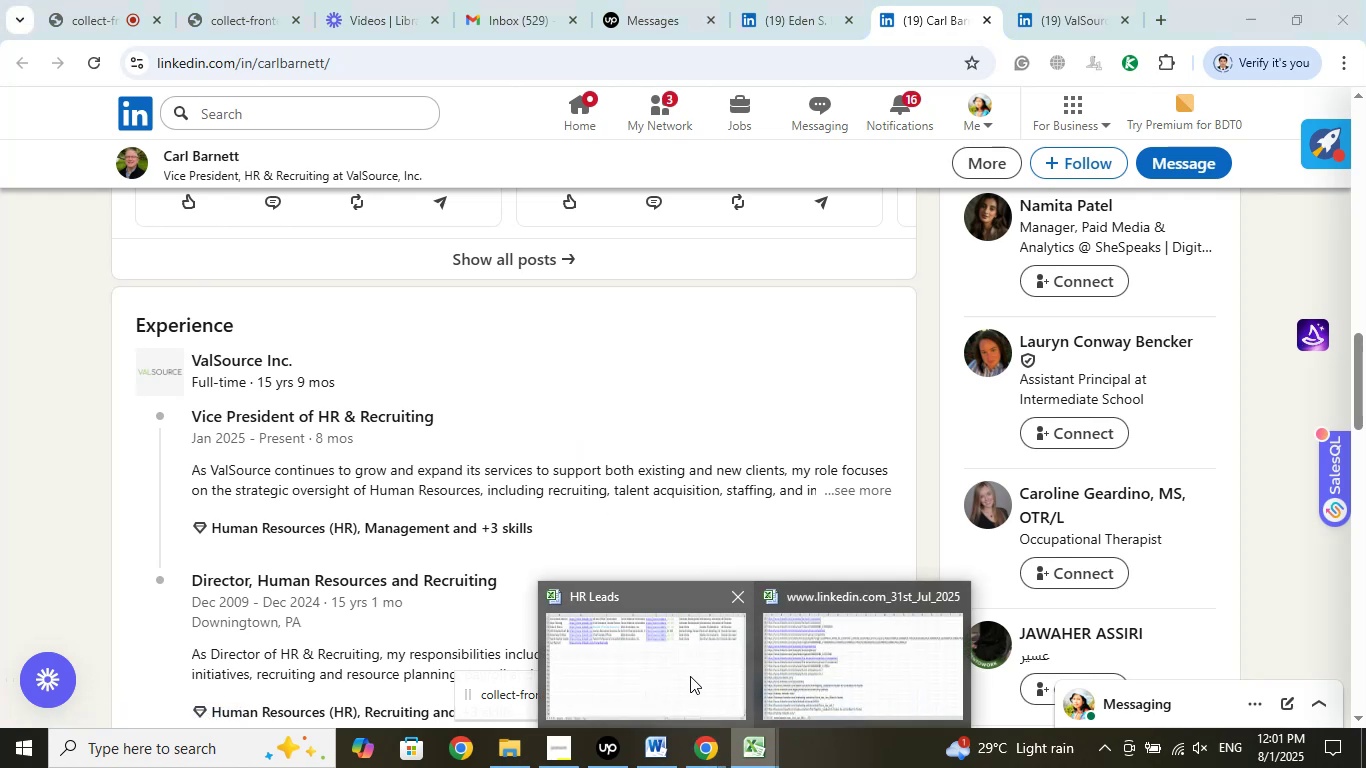 
left_click([690, 676])
 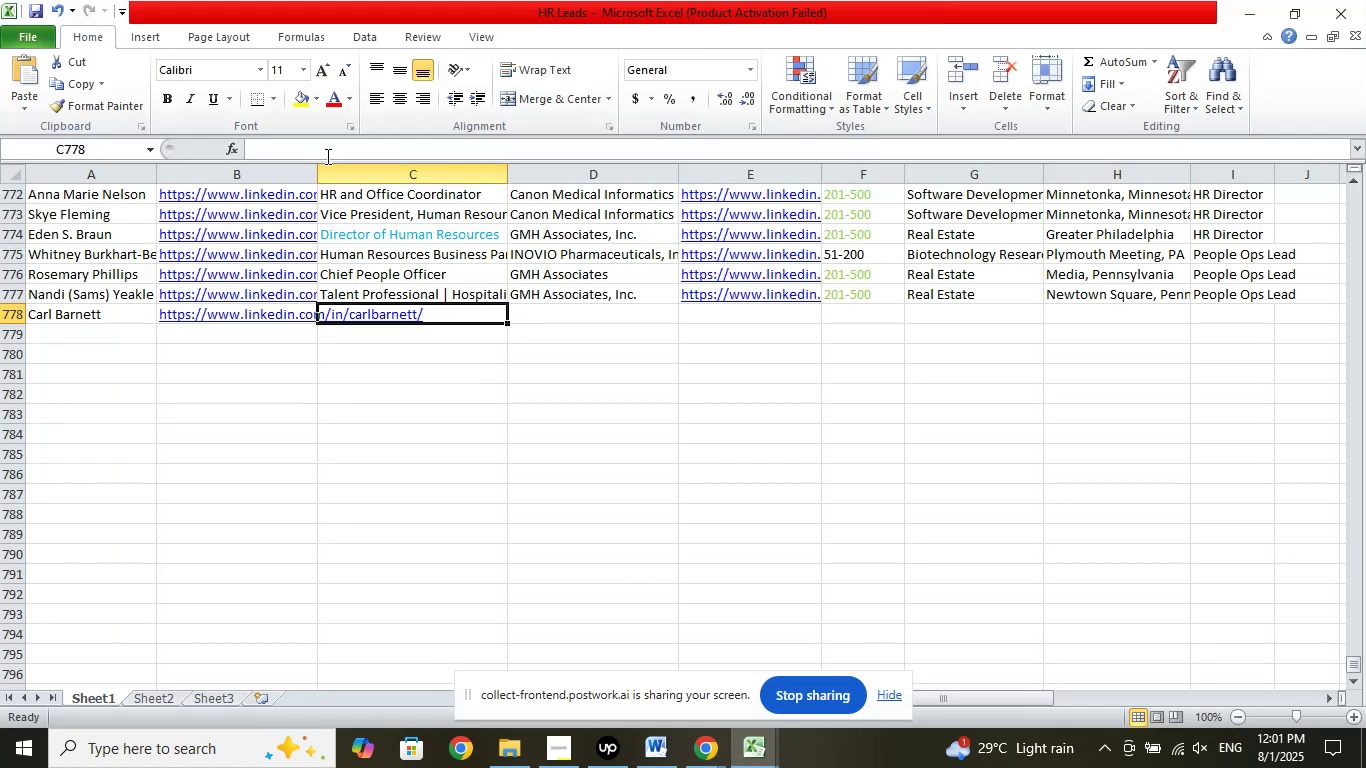 
left_click([322, 149])
 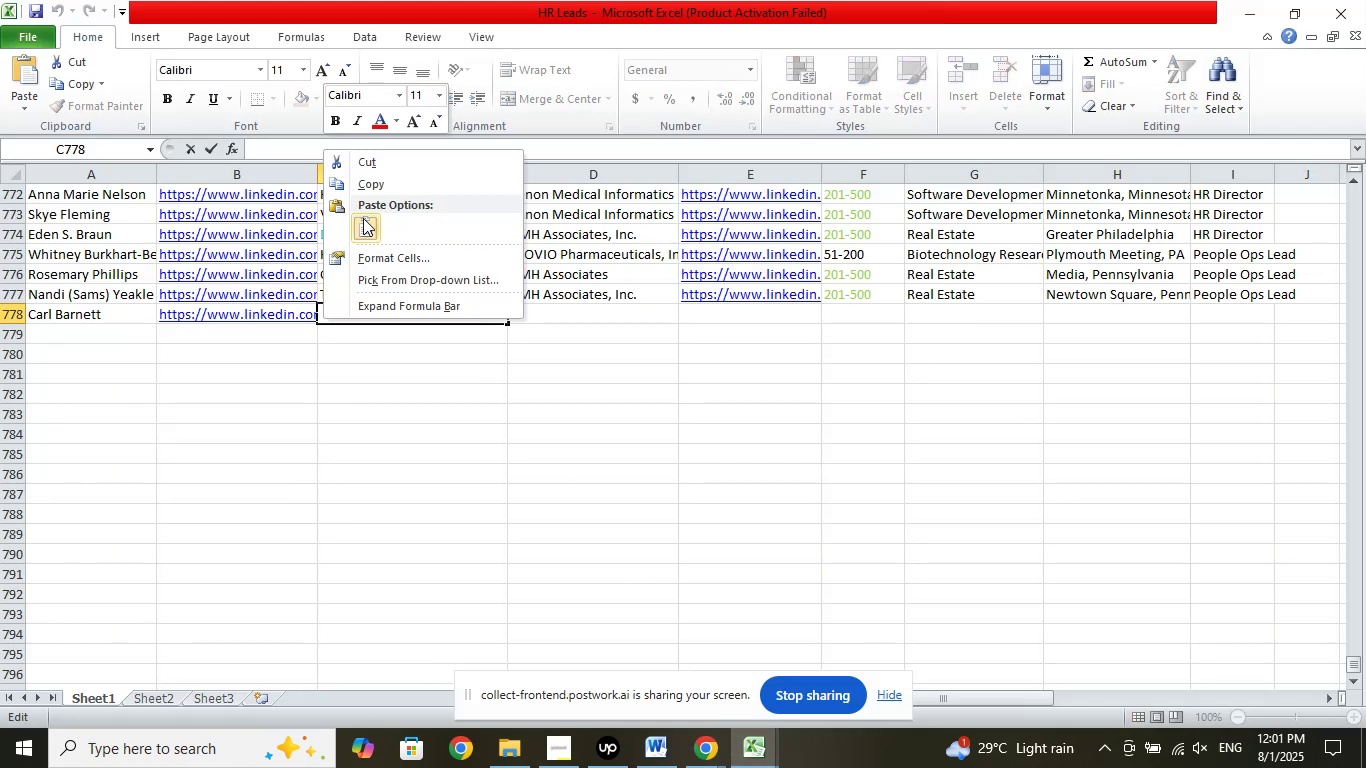 
left_click([364, 219])
 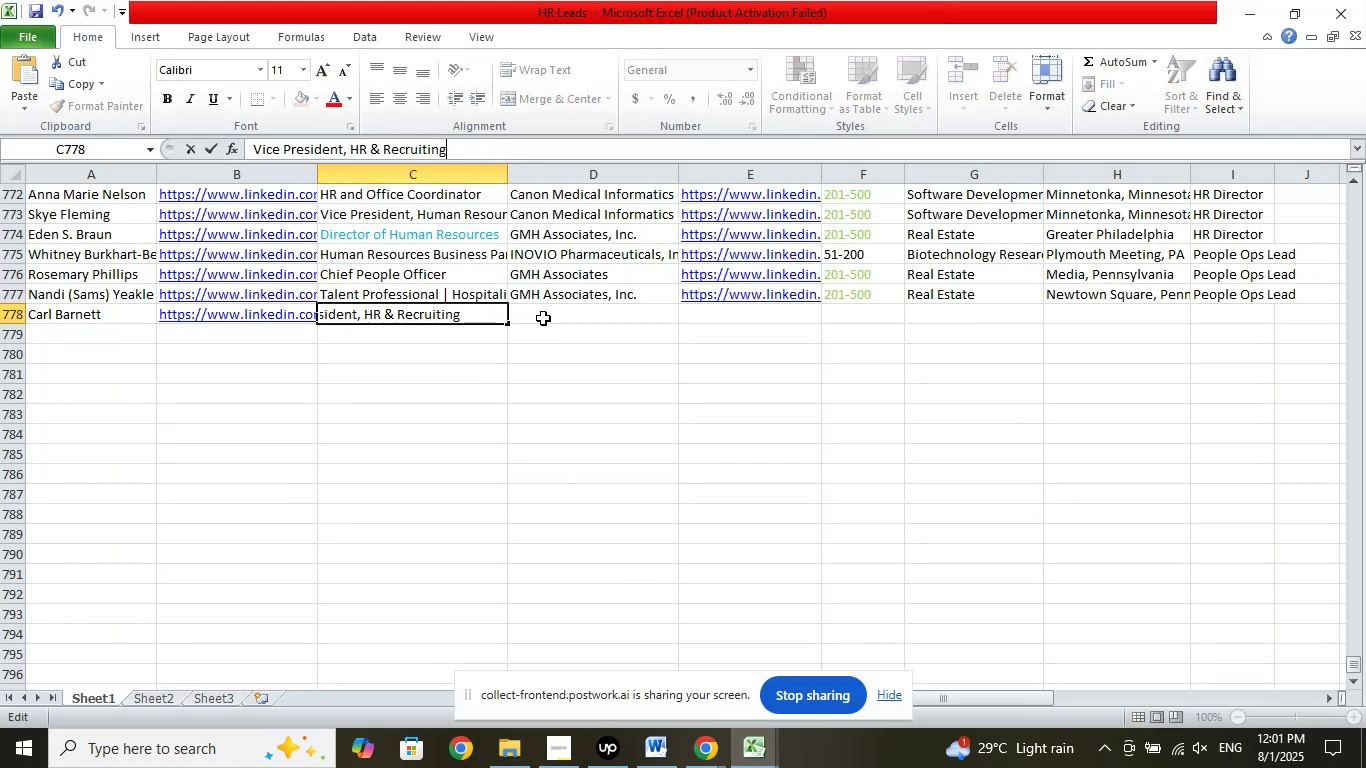 
left_click([543, 318])
 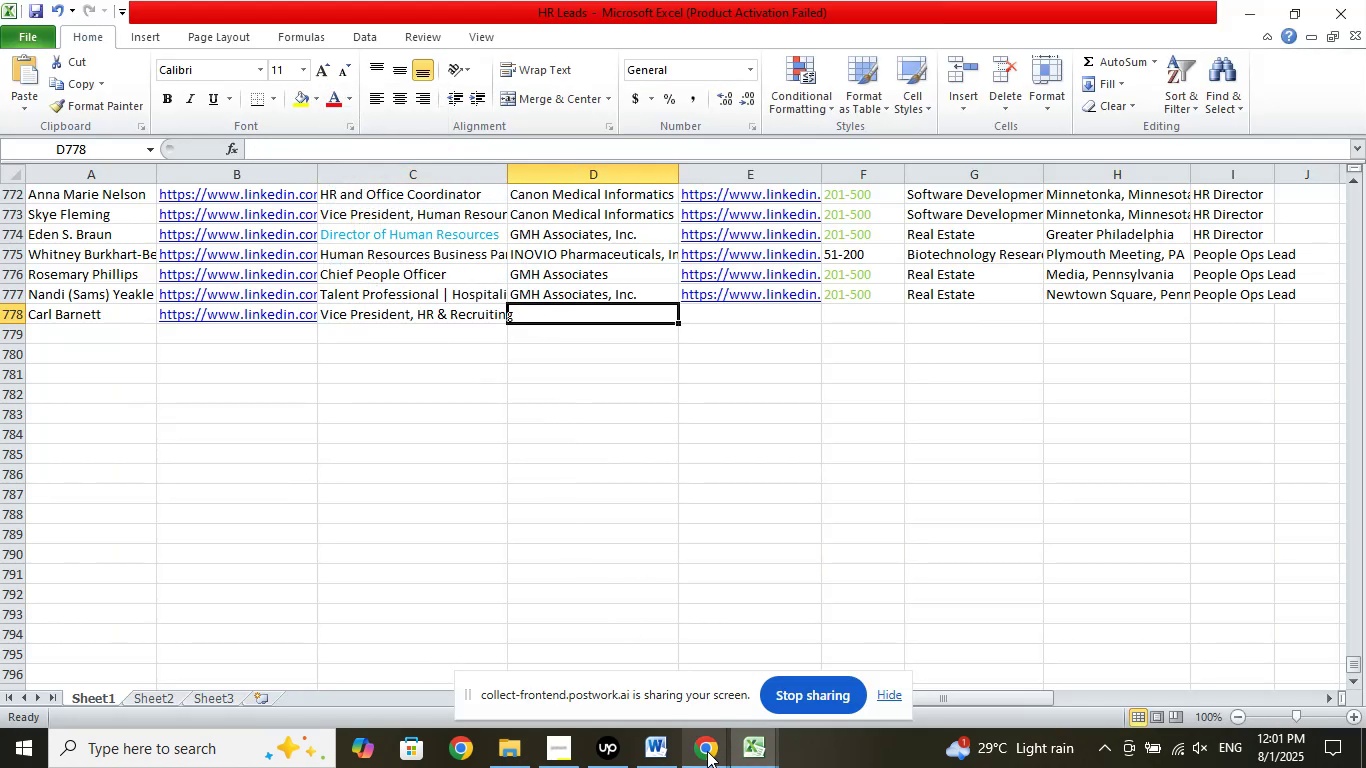 
left_click([705, 752])
 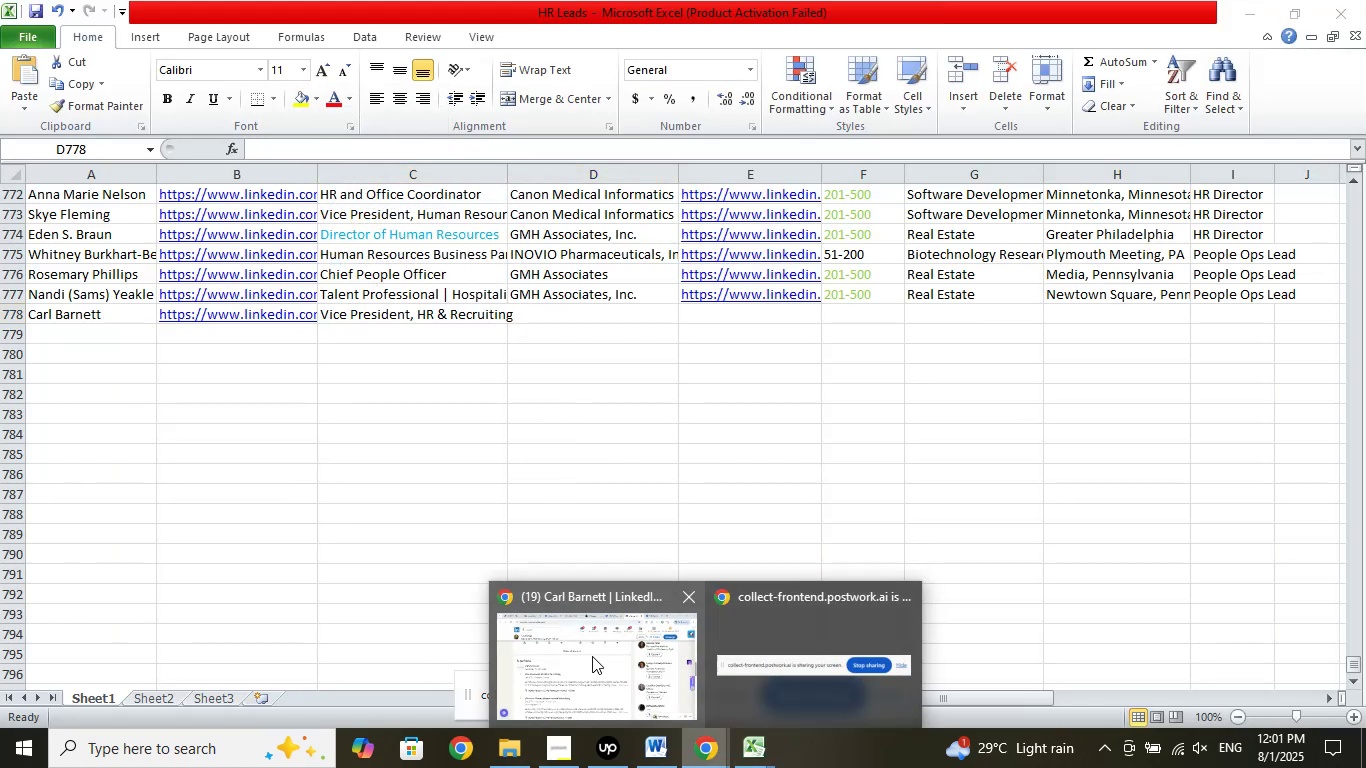 
left_click([592, 656])
 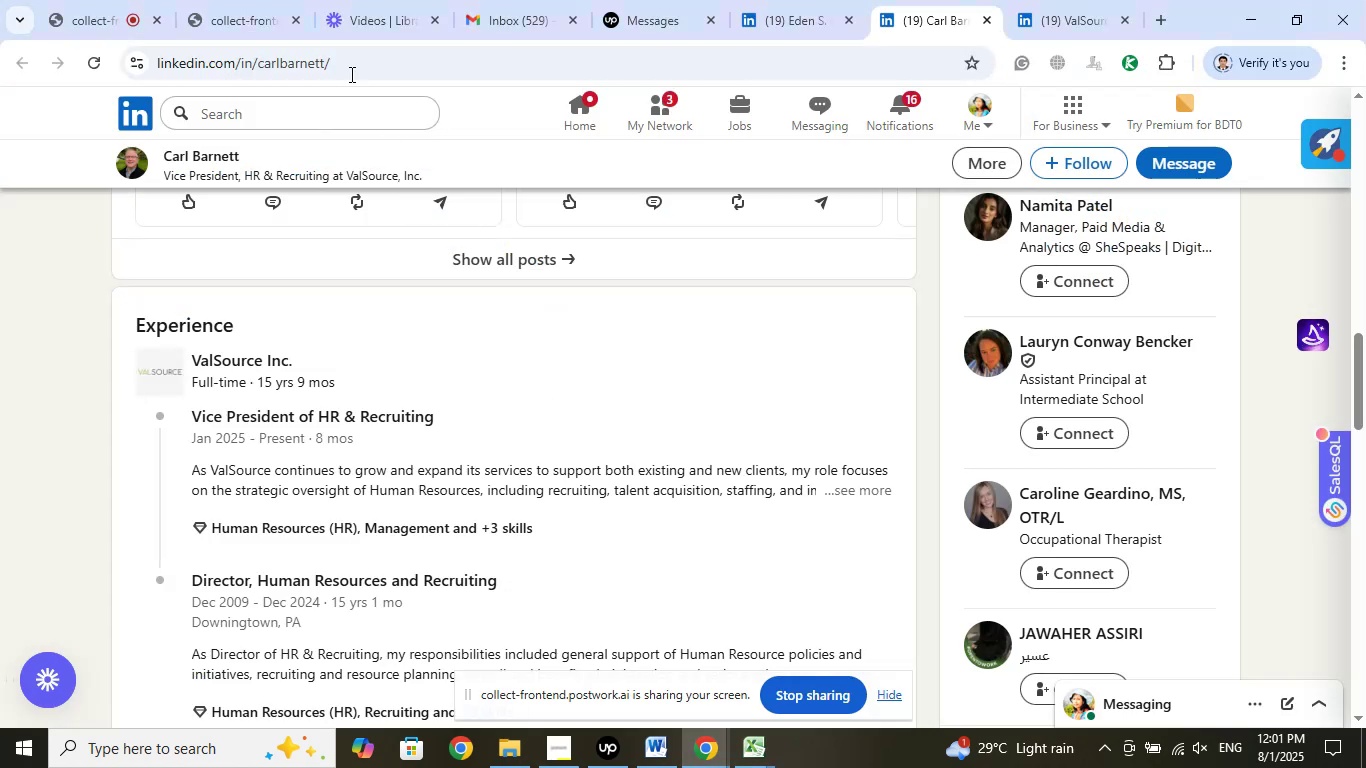 
left_click([349, 70])
 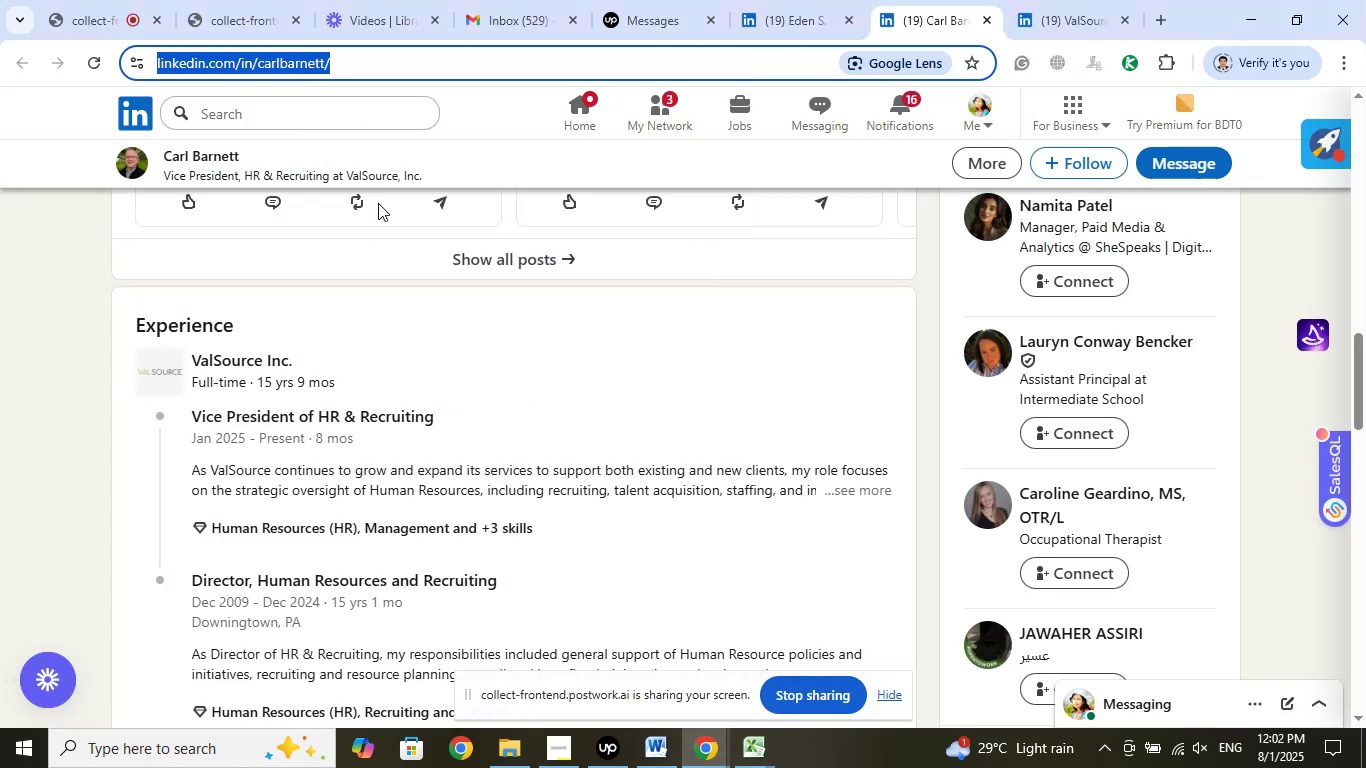 
left_click([747, 751])
 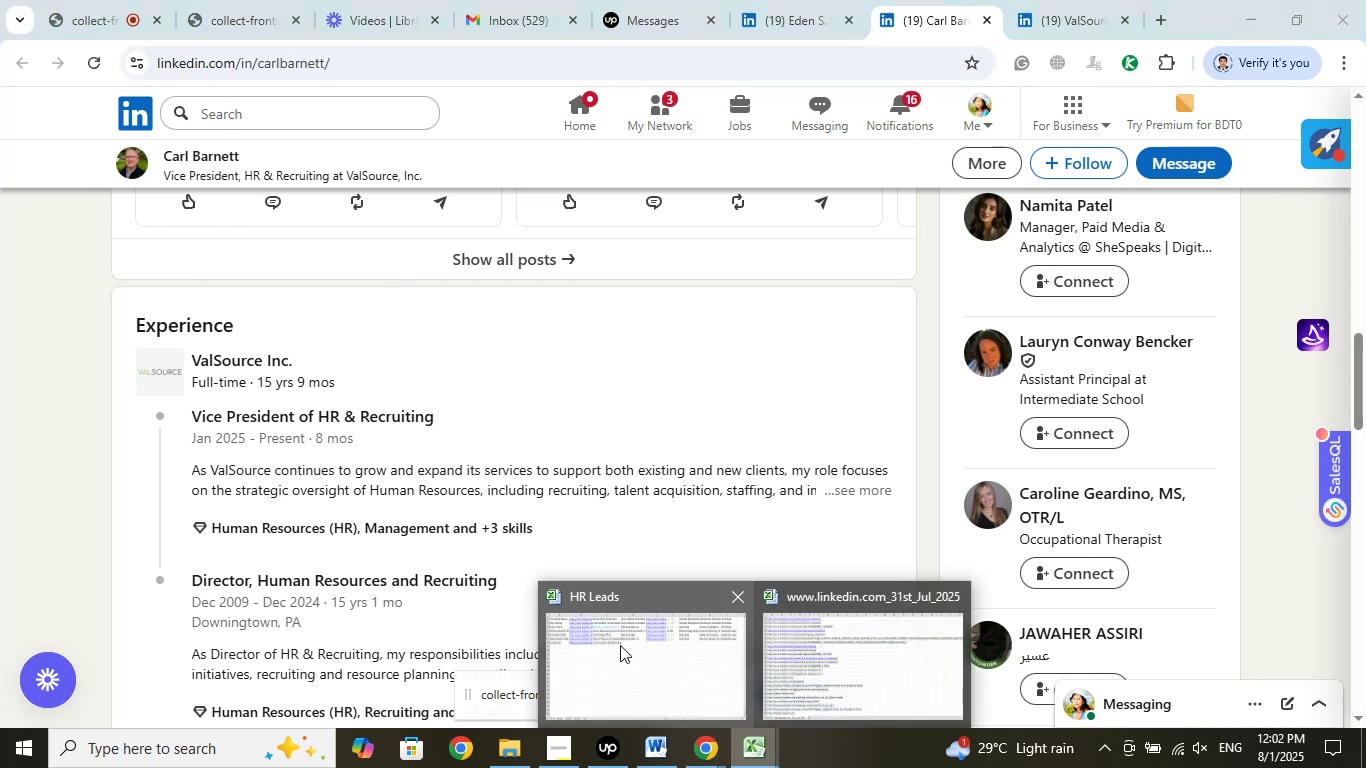 
left_click([620, 645])
 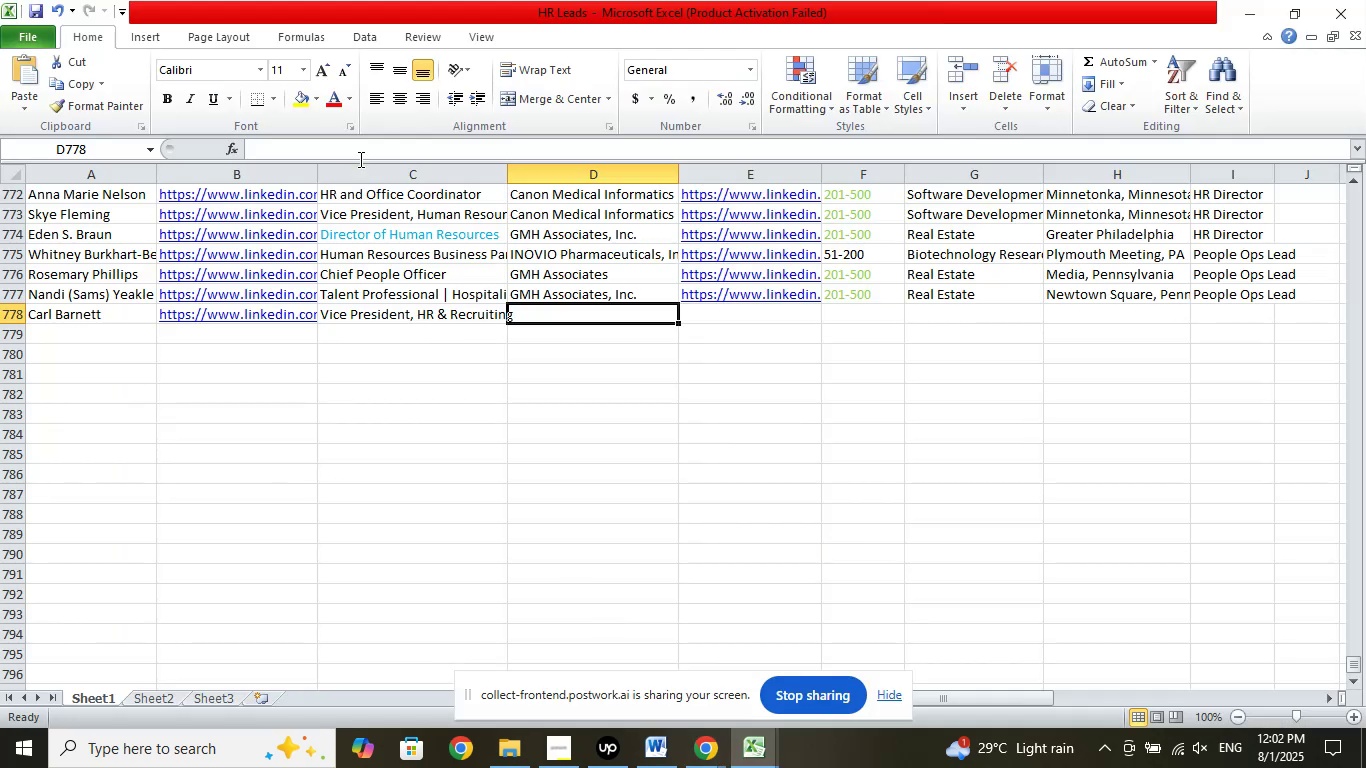 
left_click_drag(start_coordinate=[357, 157], to_coordinate=[354, 151])
 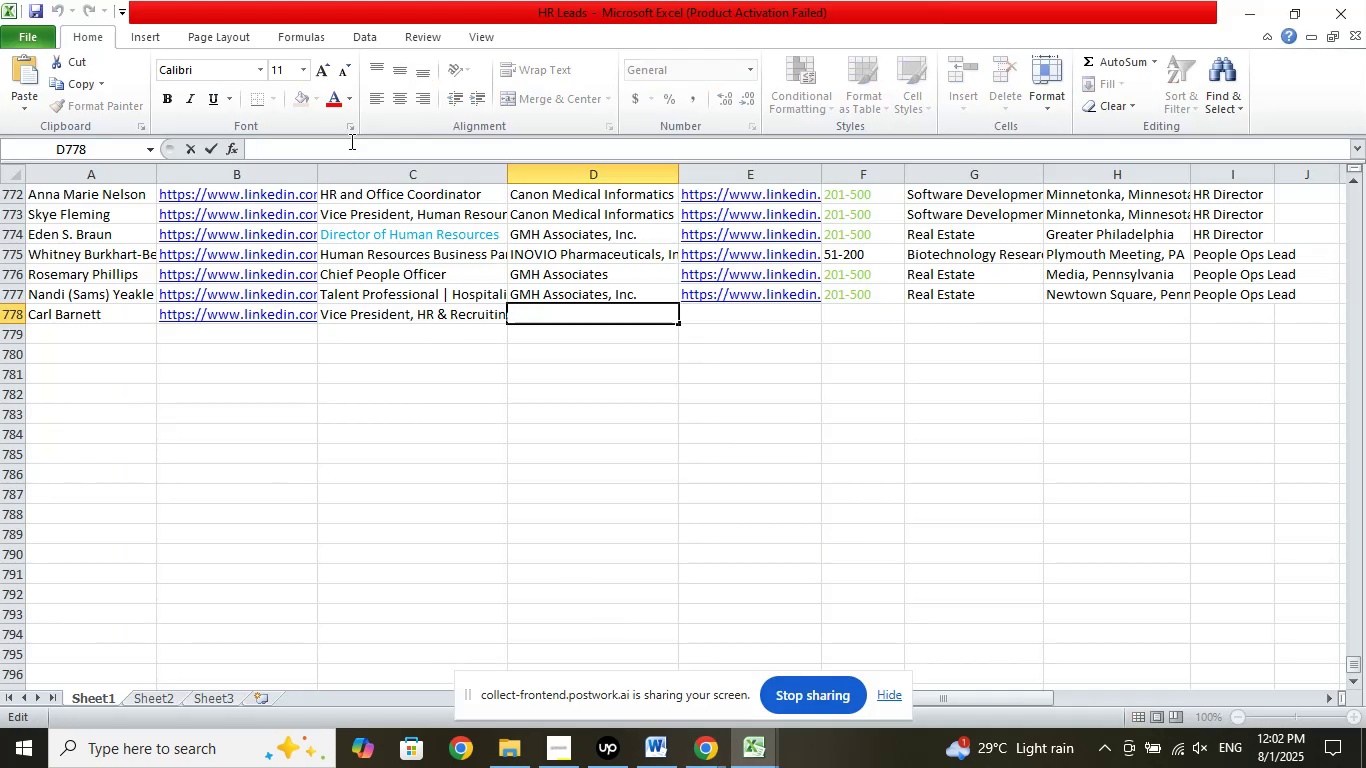 
right_click([350, 141])
 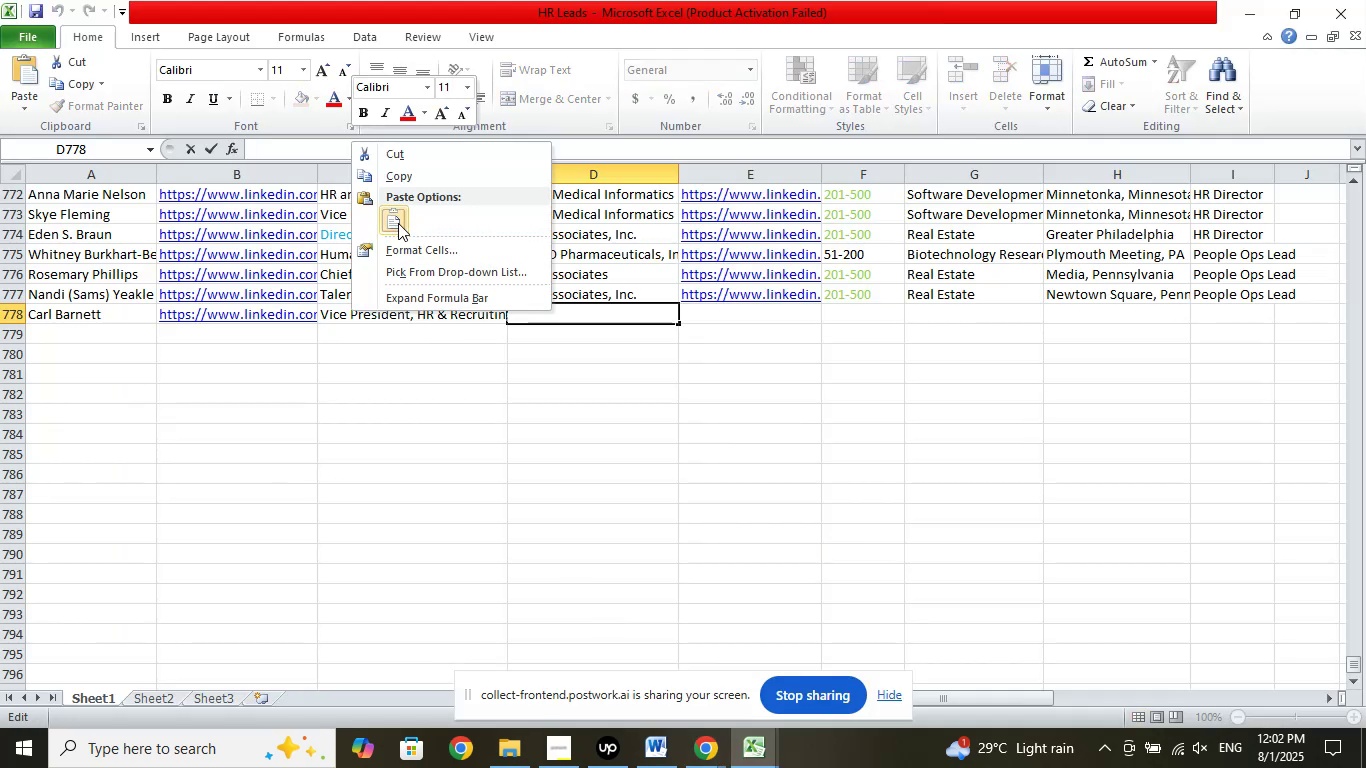 
left_click([398, 223])
 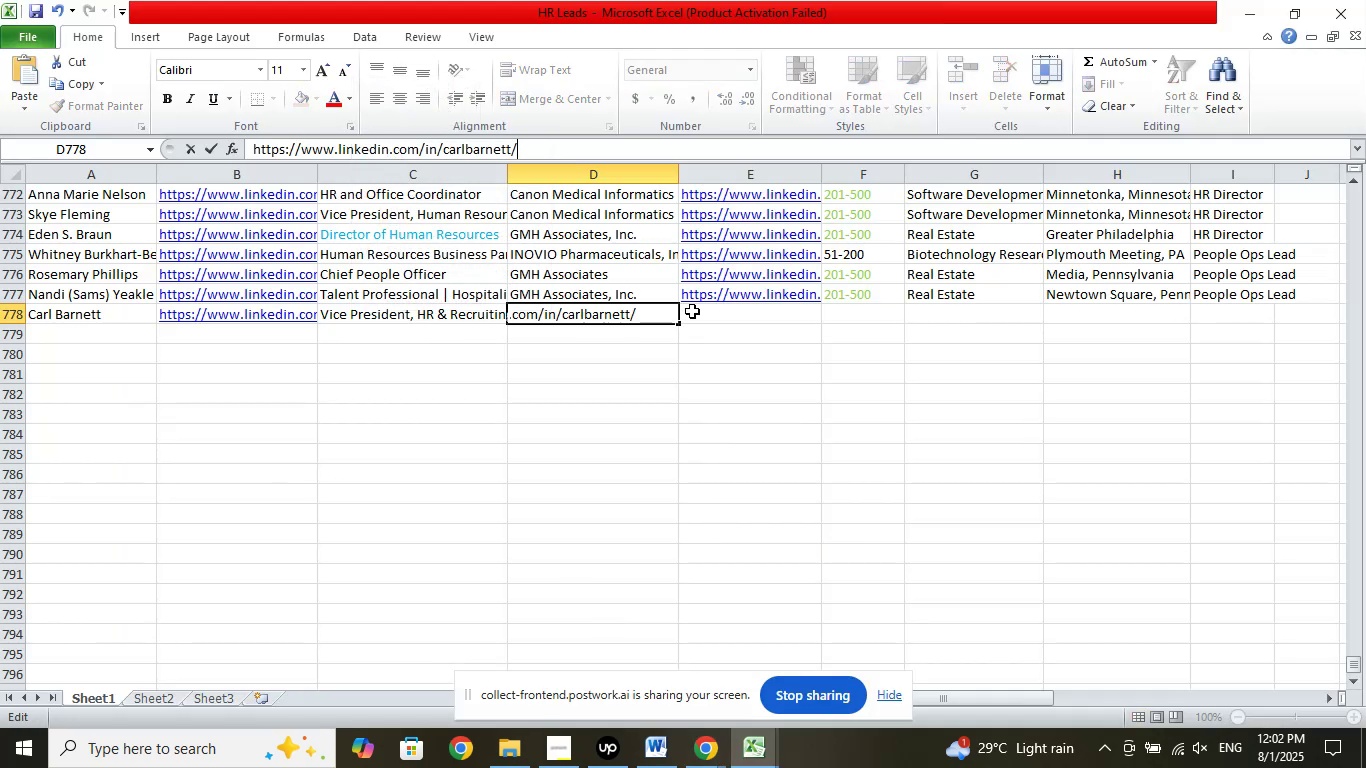 
left_click([692, 311])
 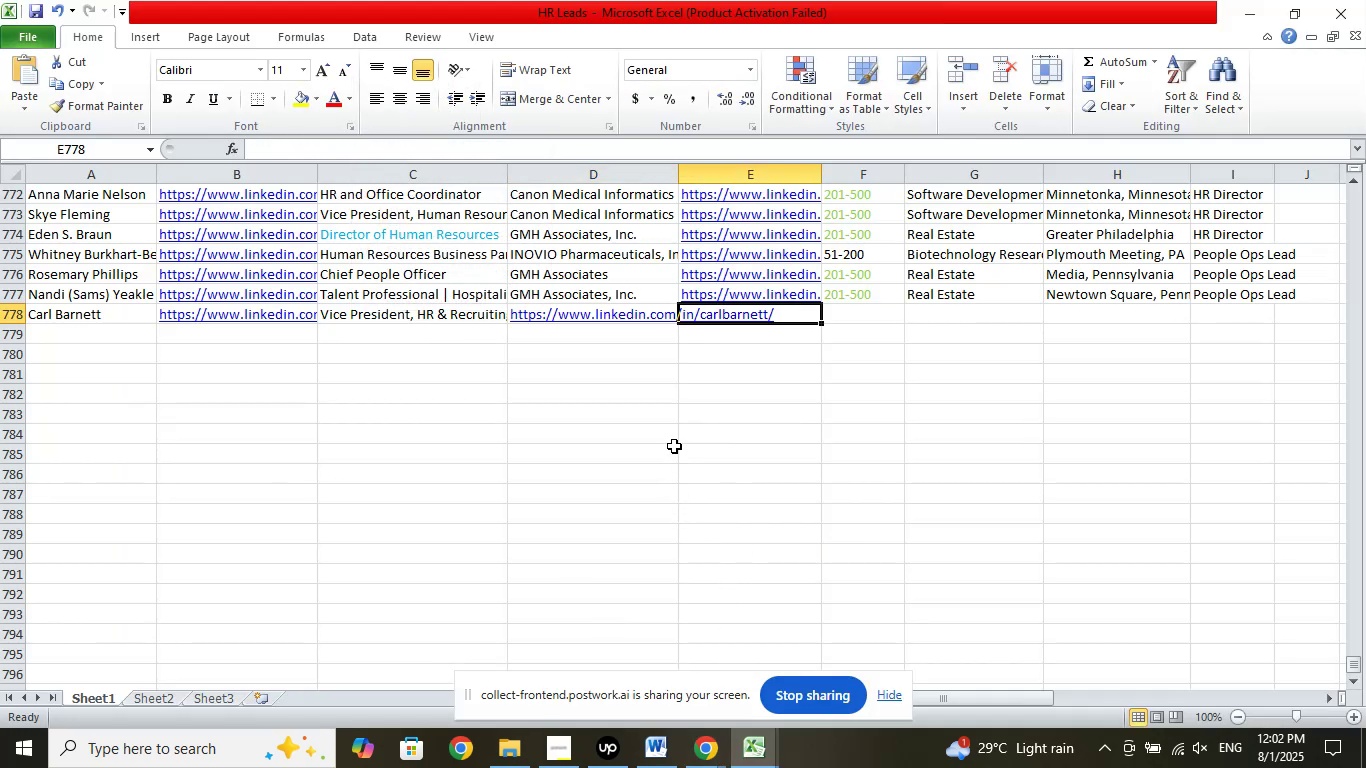 
key(Control+Z)
 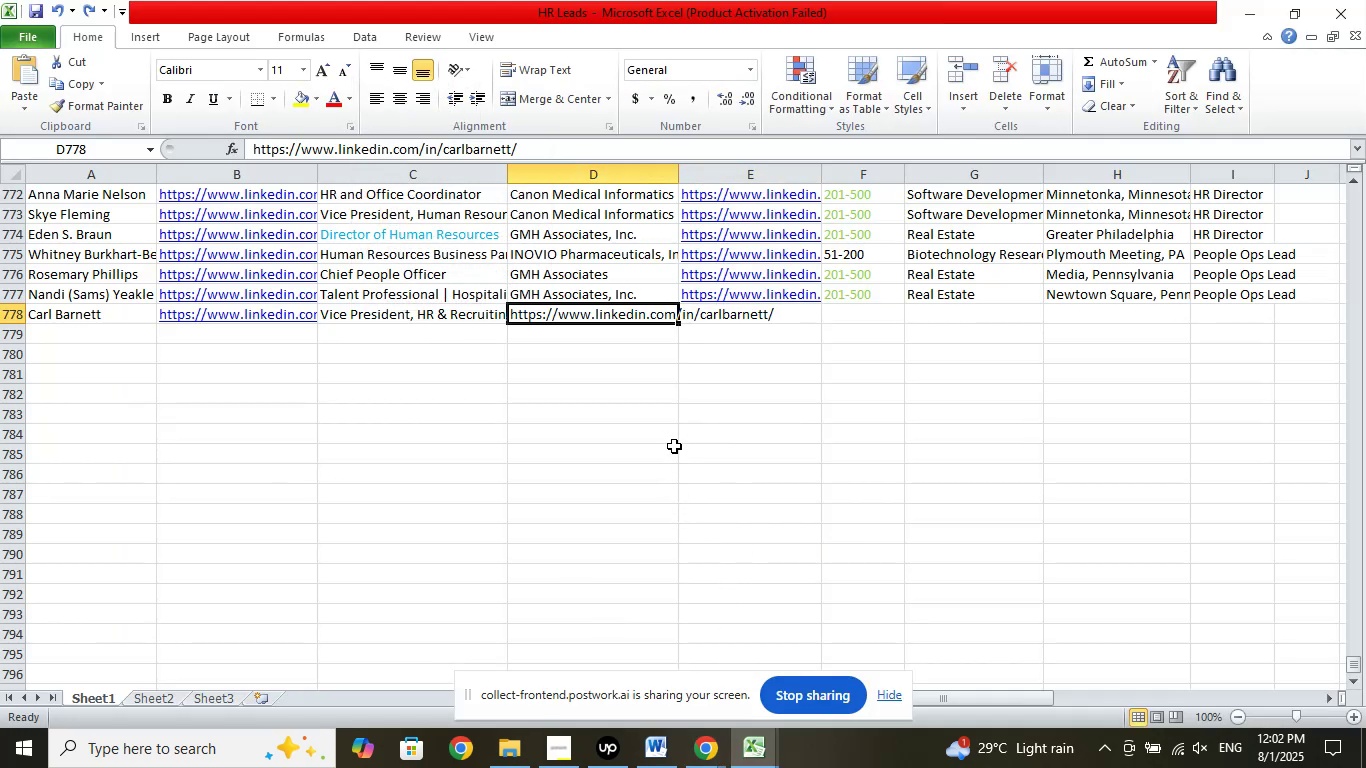 
key(Control+Z)
 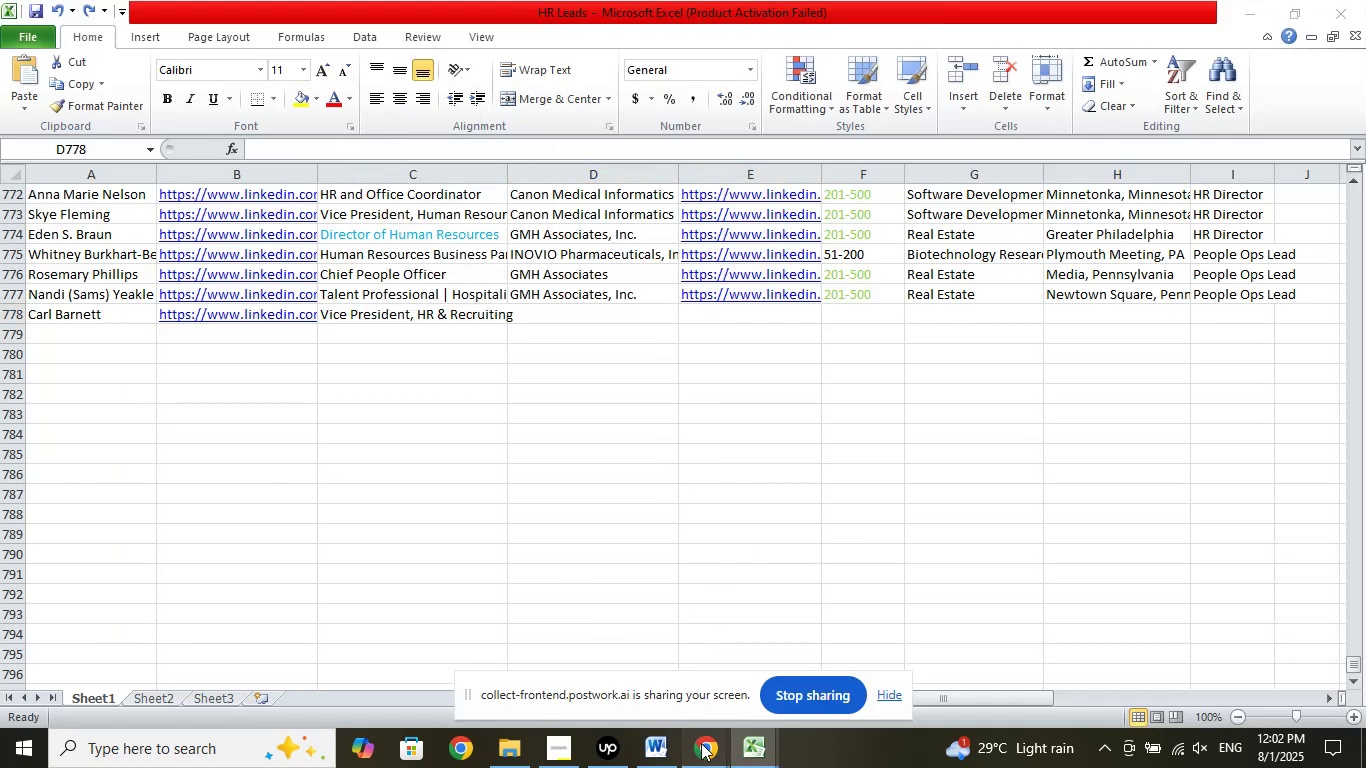 
left_click([648, 670])
 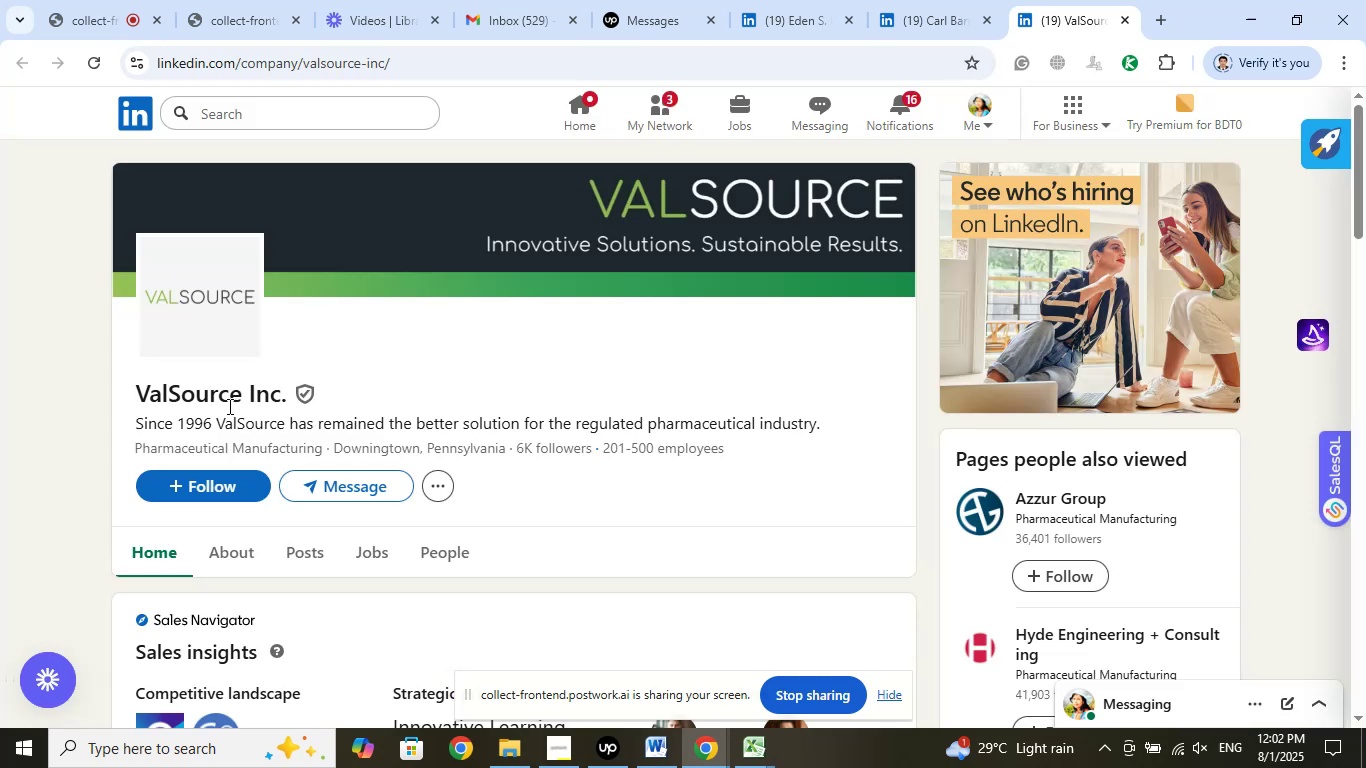 
left_click_drag(start_coordinate=[128, 382], to_coordinate=[284, 386])
 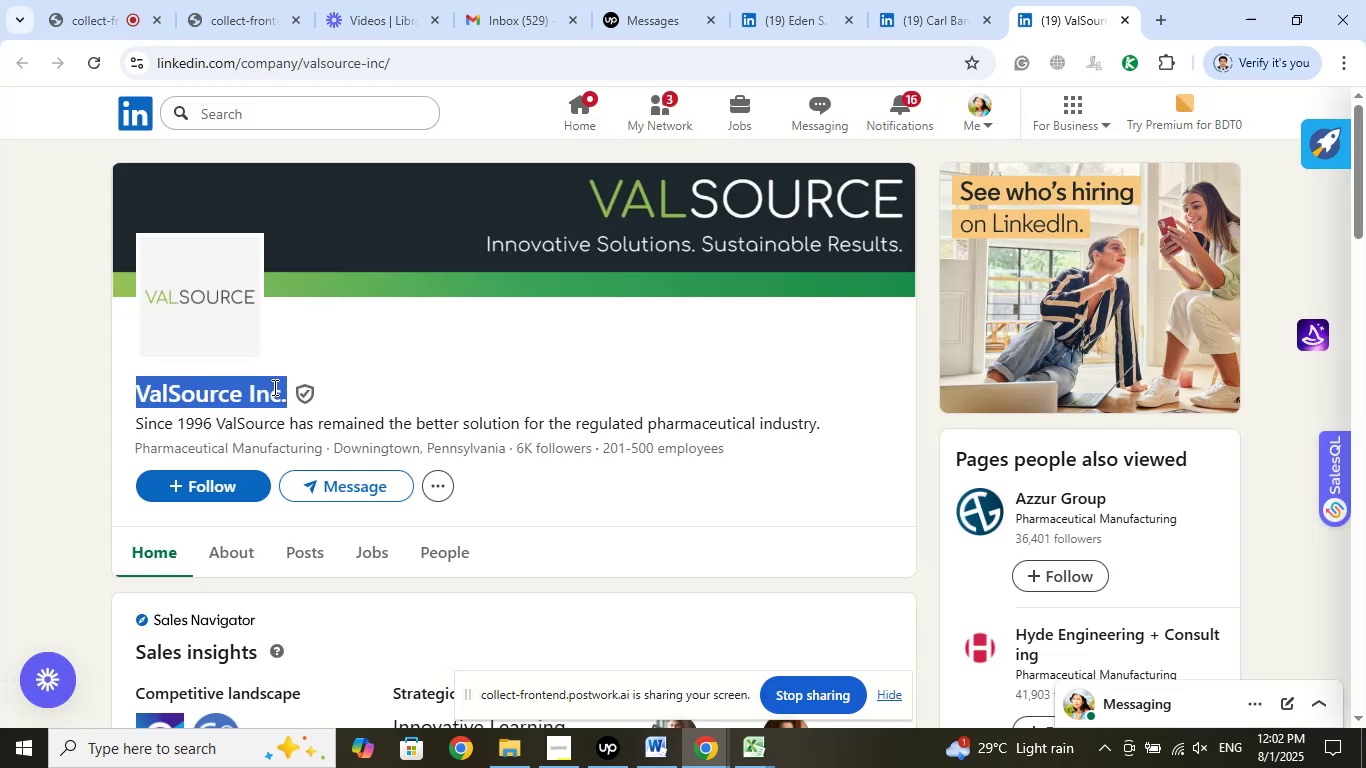 
right_click([273, 387])
 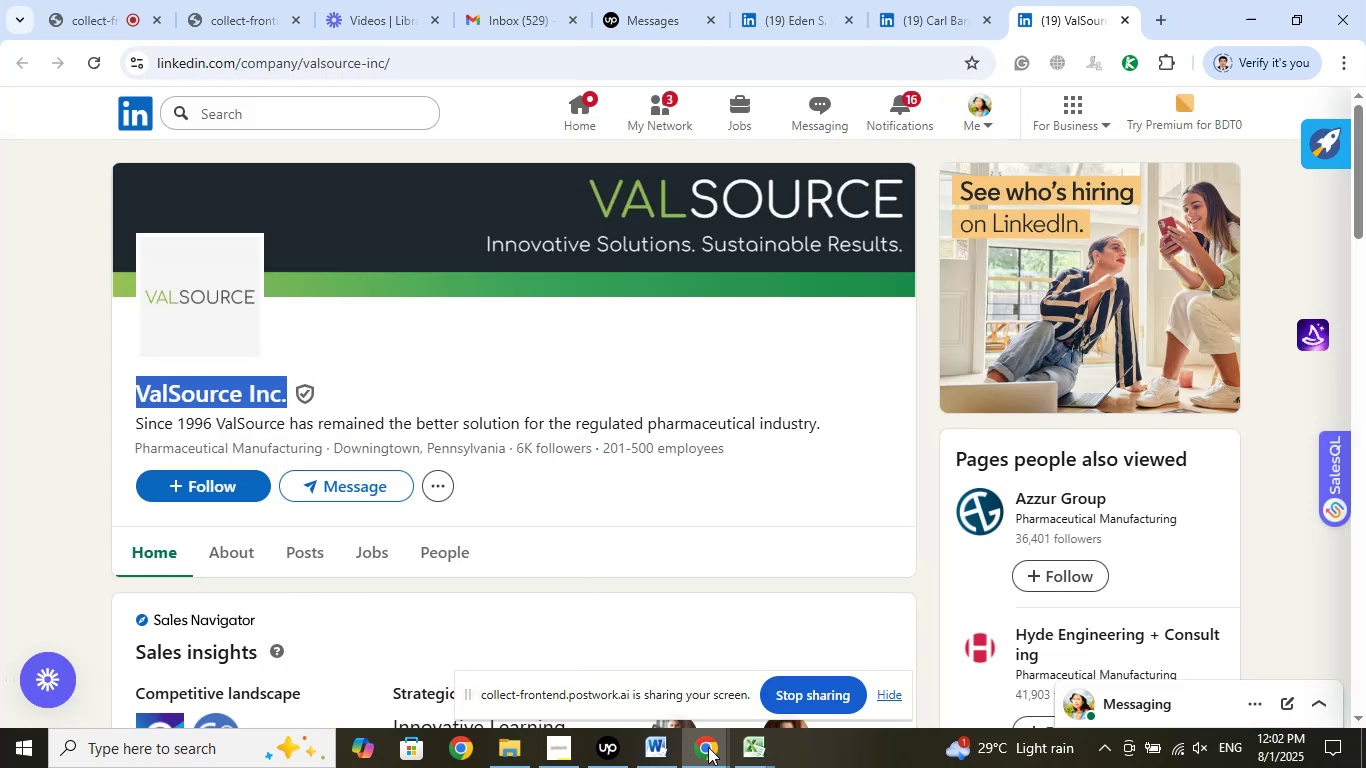 
left_click([748, 751])
 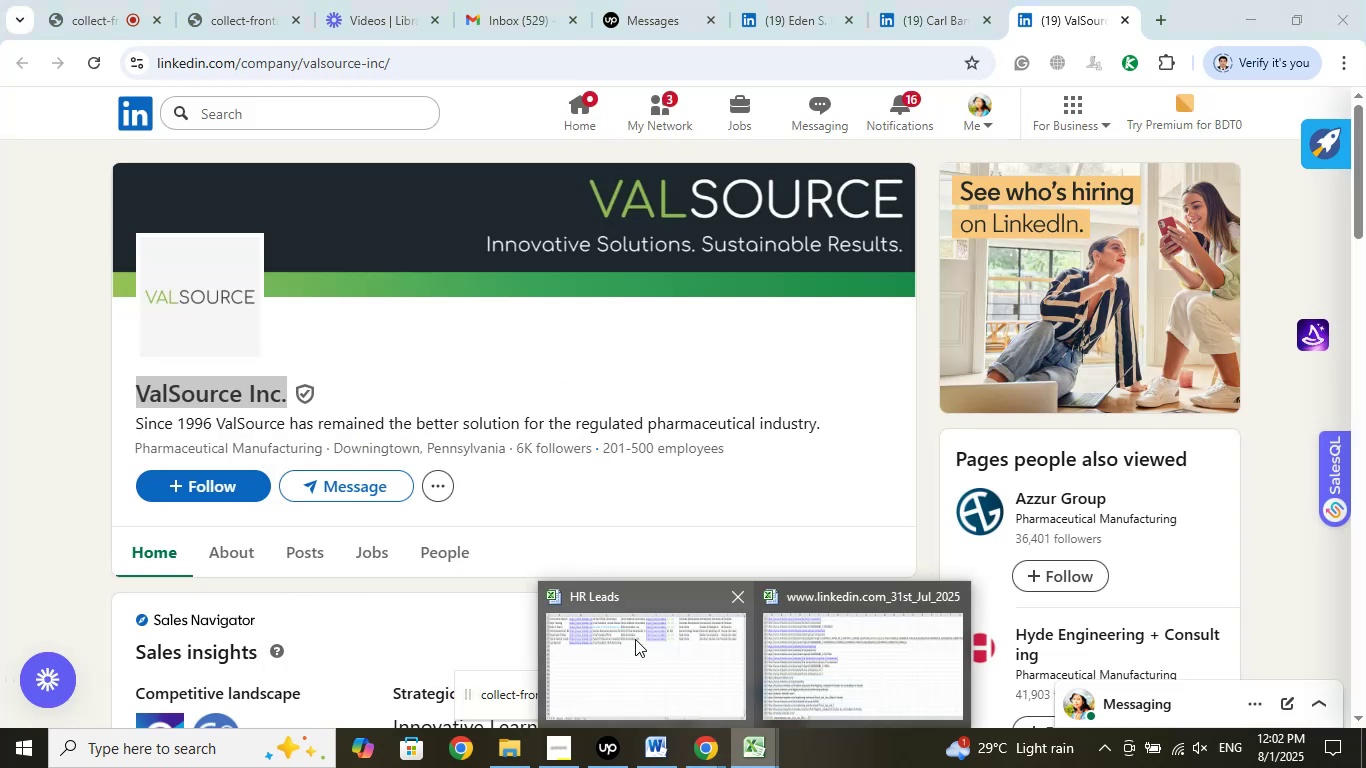 
left_click([637, 642])
 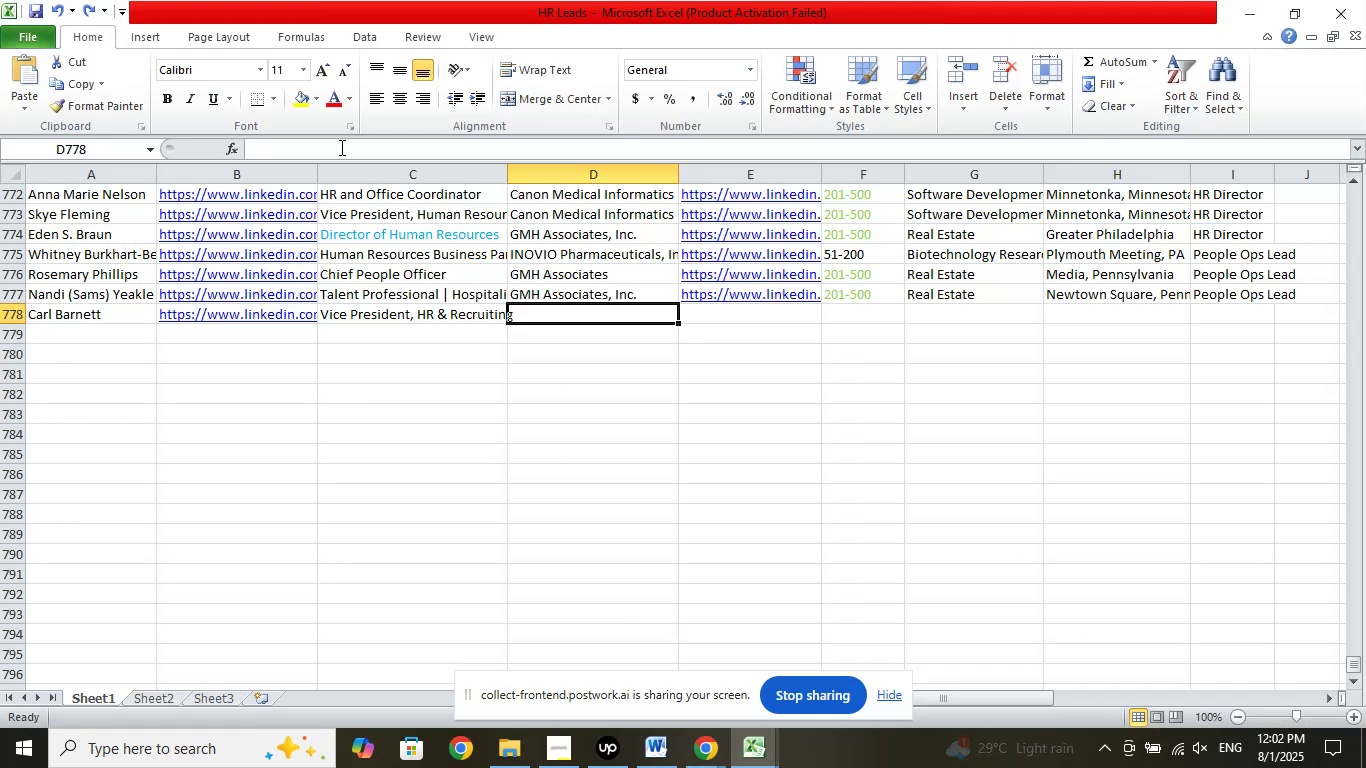 
left_click([340, 147])
 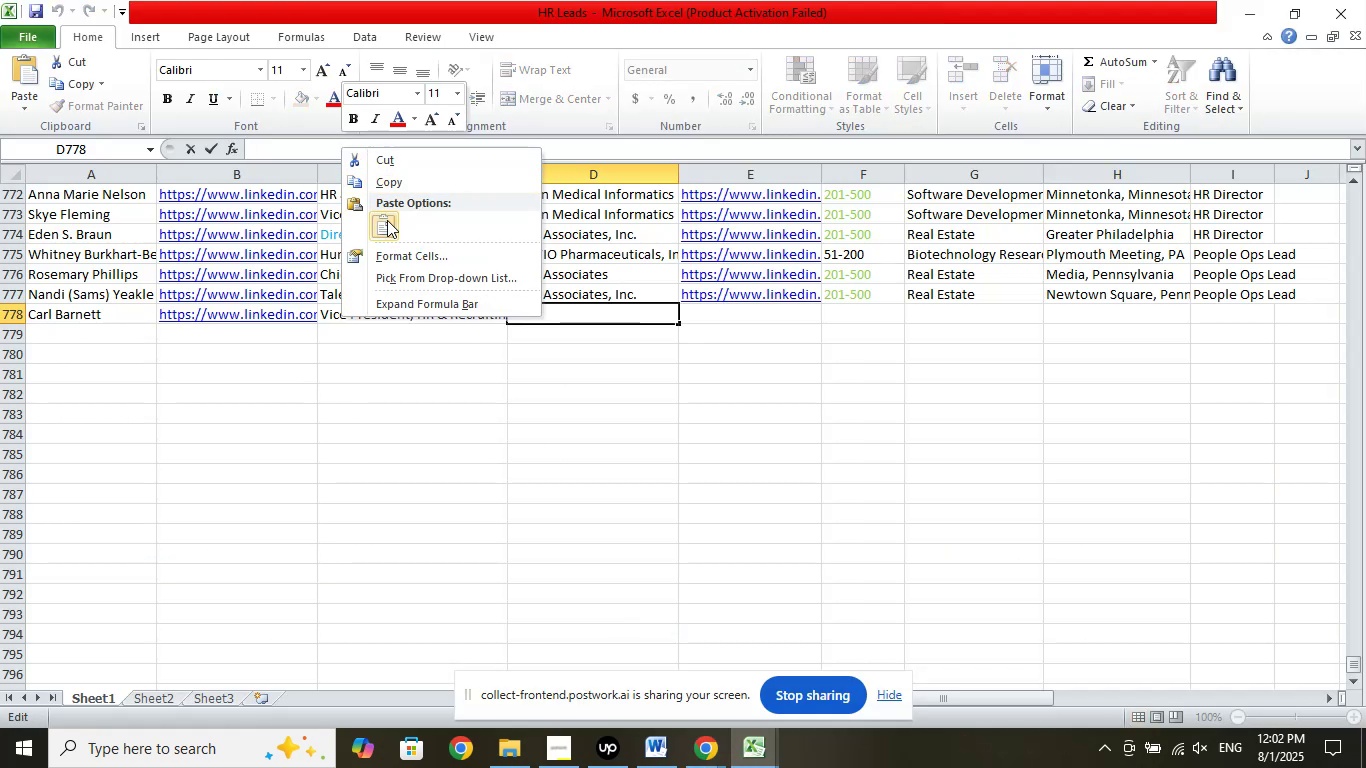 
left_click([387, 220])
 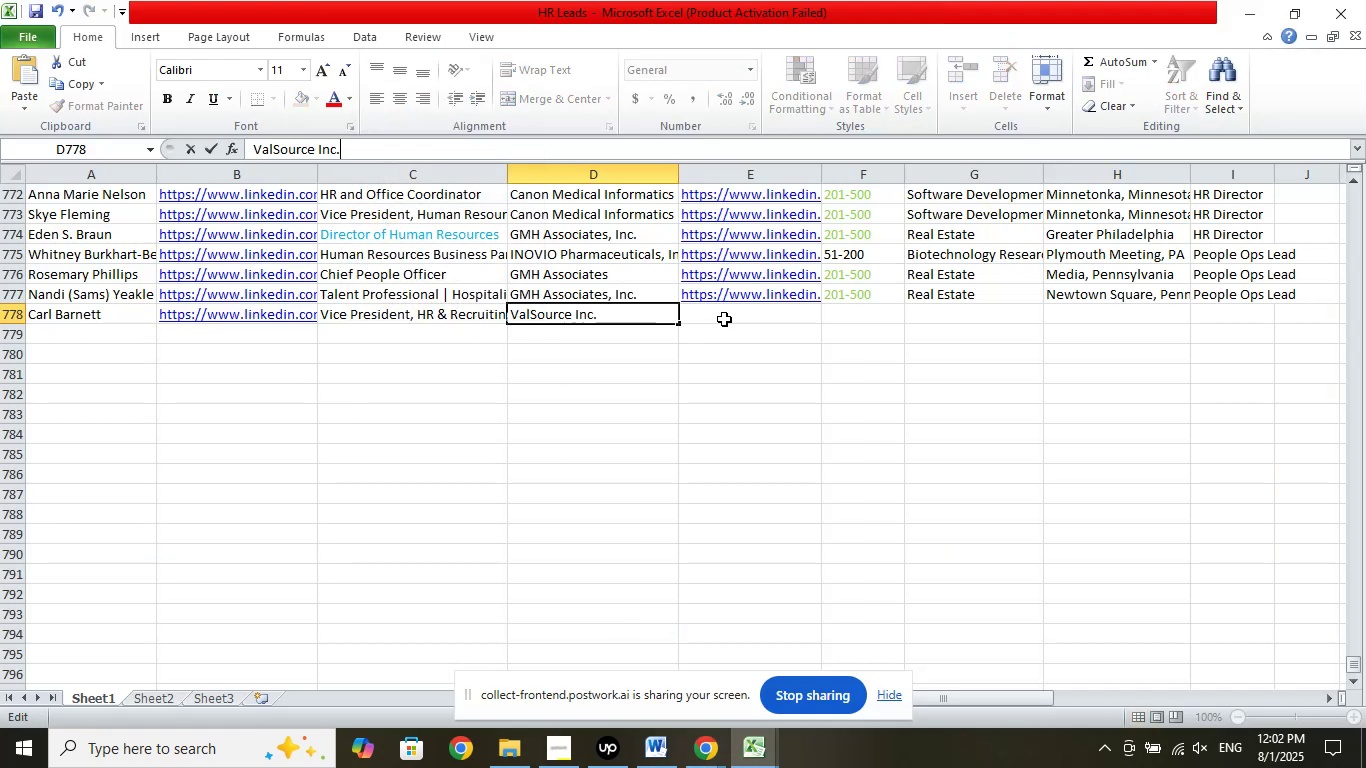 
left_click([724, 319])
 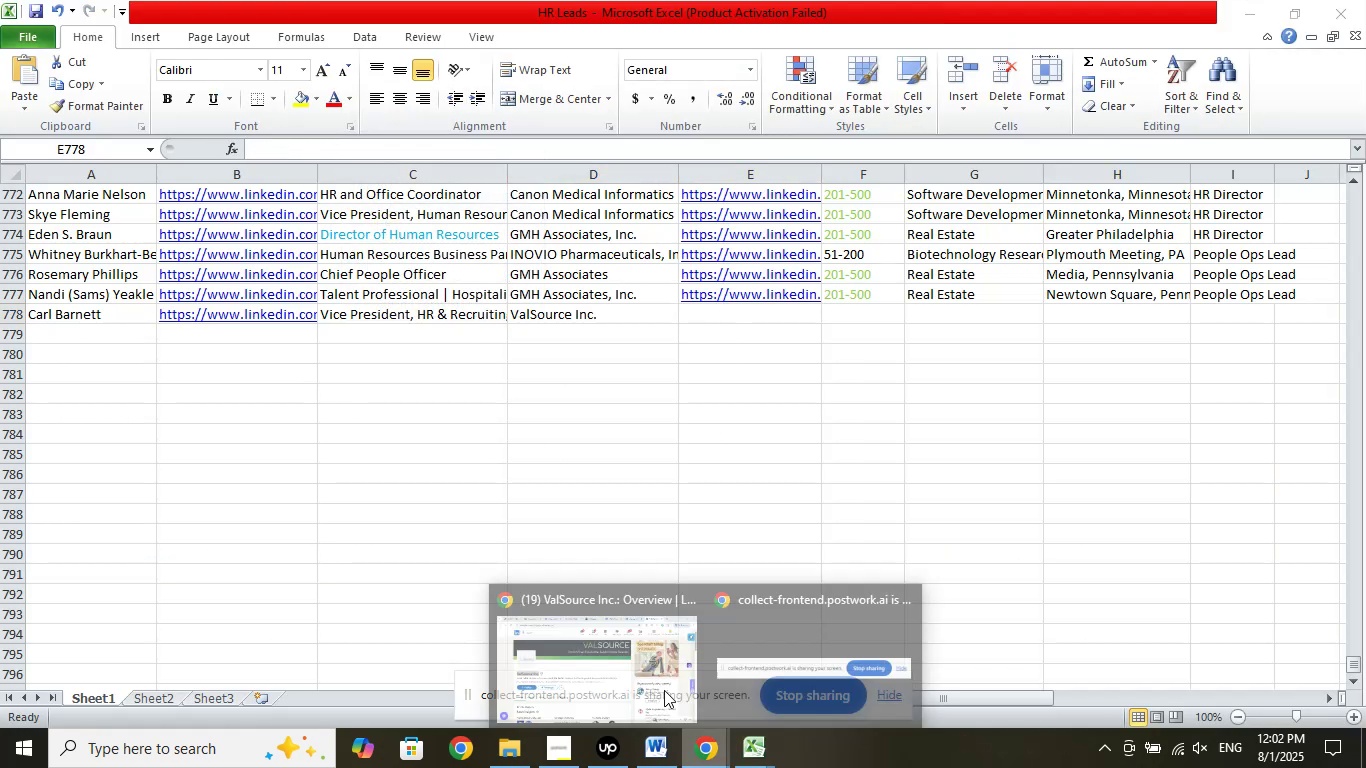 
left_click([610, 637])
 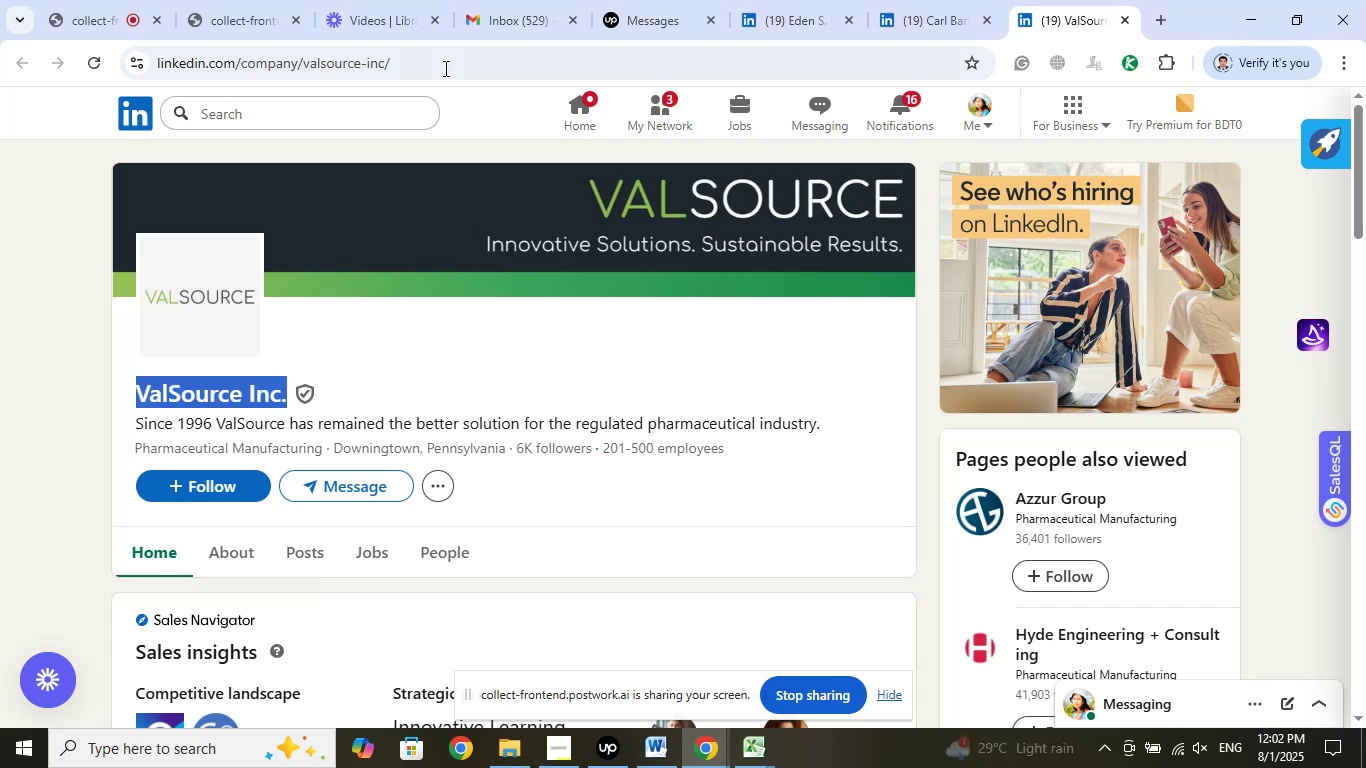 
left_click([436, 63])
 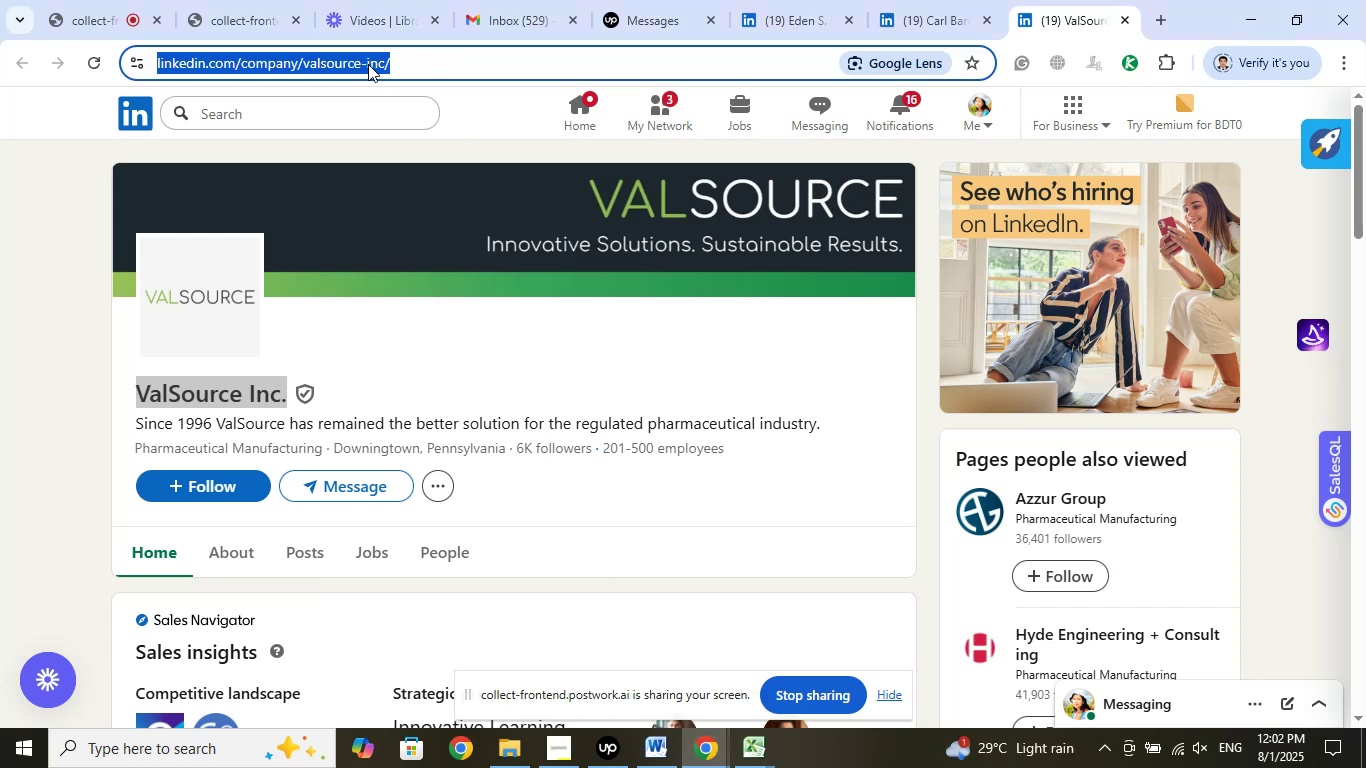 
right_click([368, 64])
 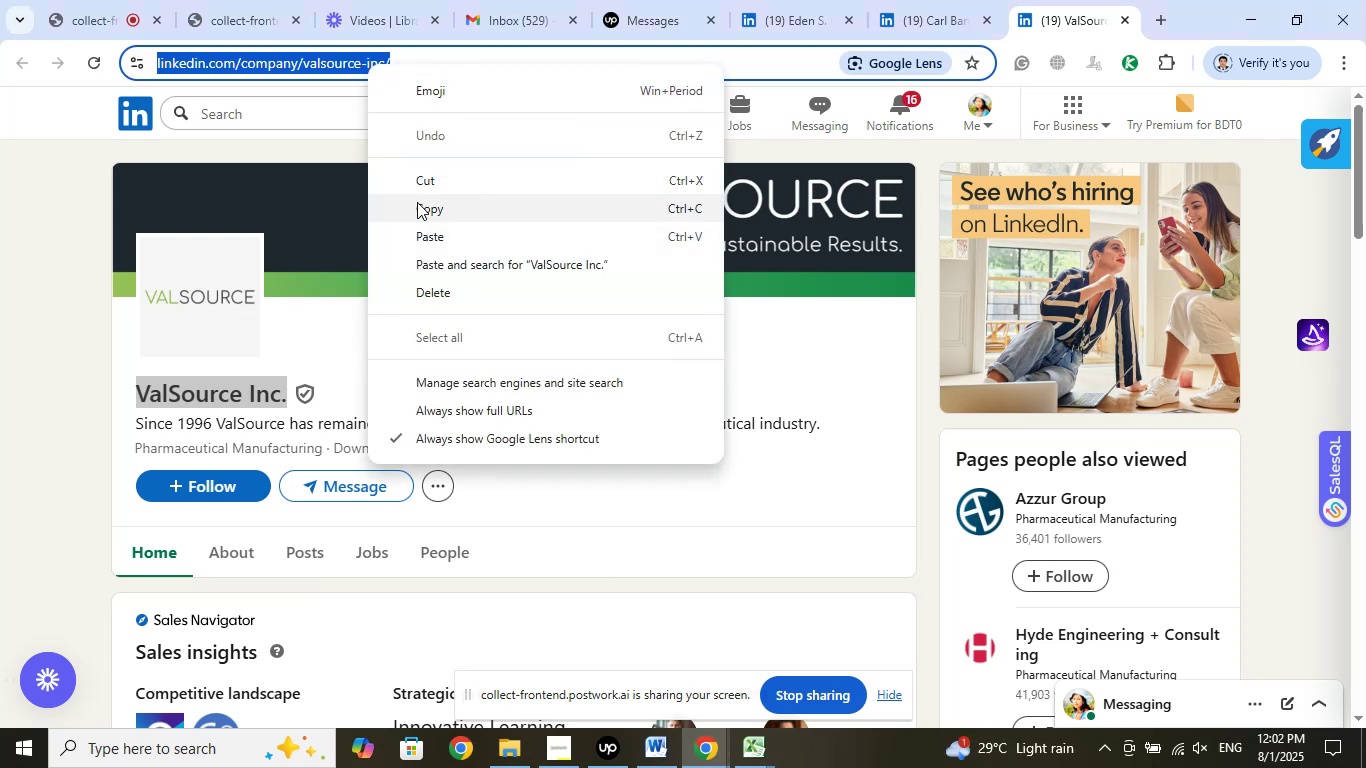 
left_click([418, 203])
 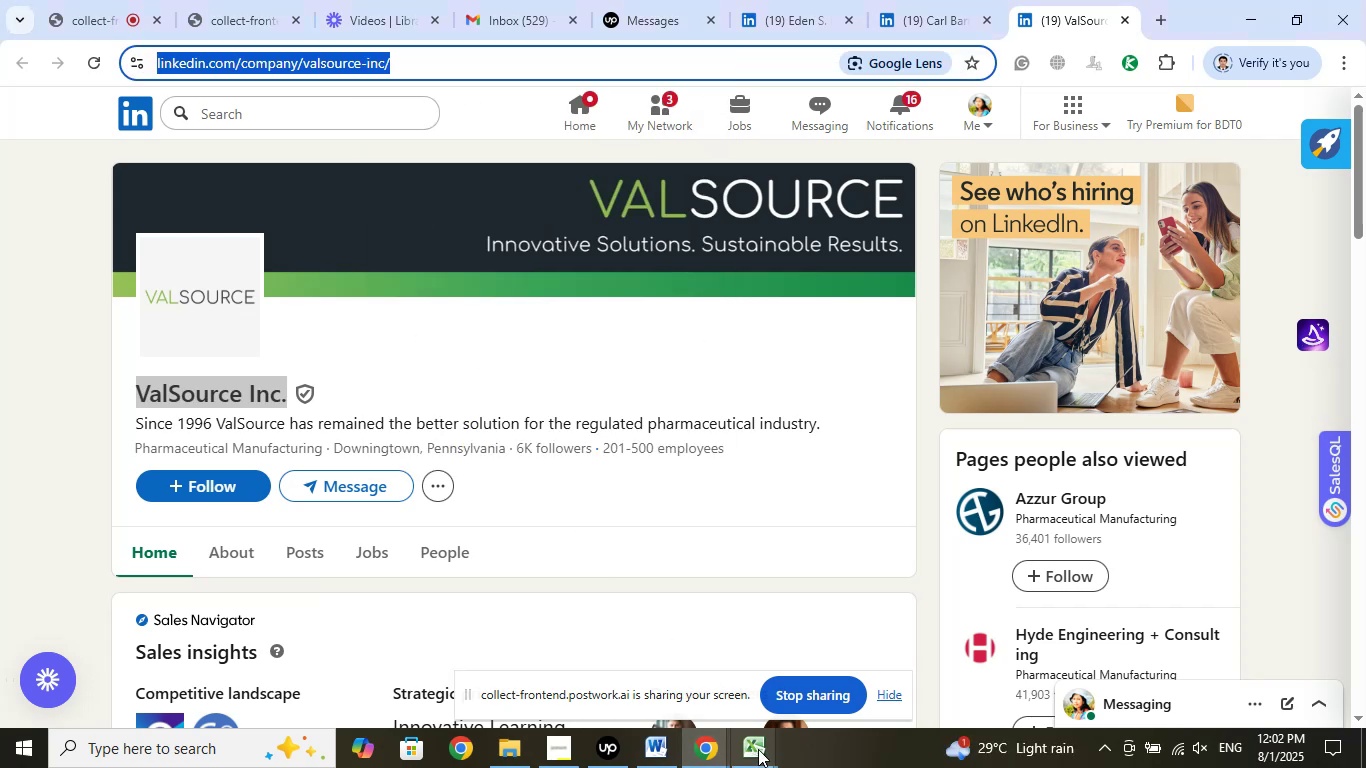 
left_click([759, 751])
 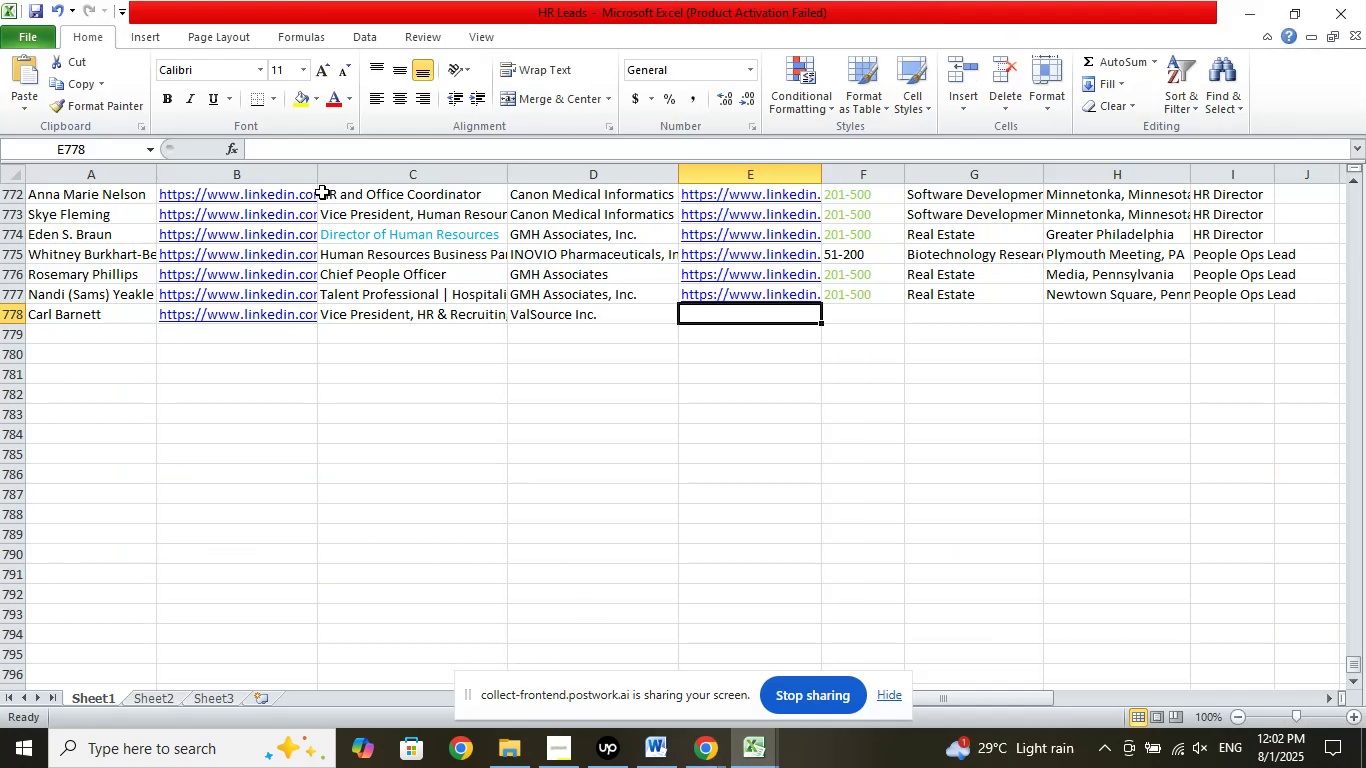 
left_click([306, 142])
 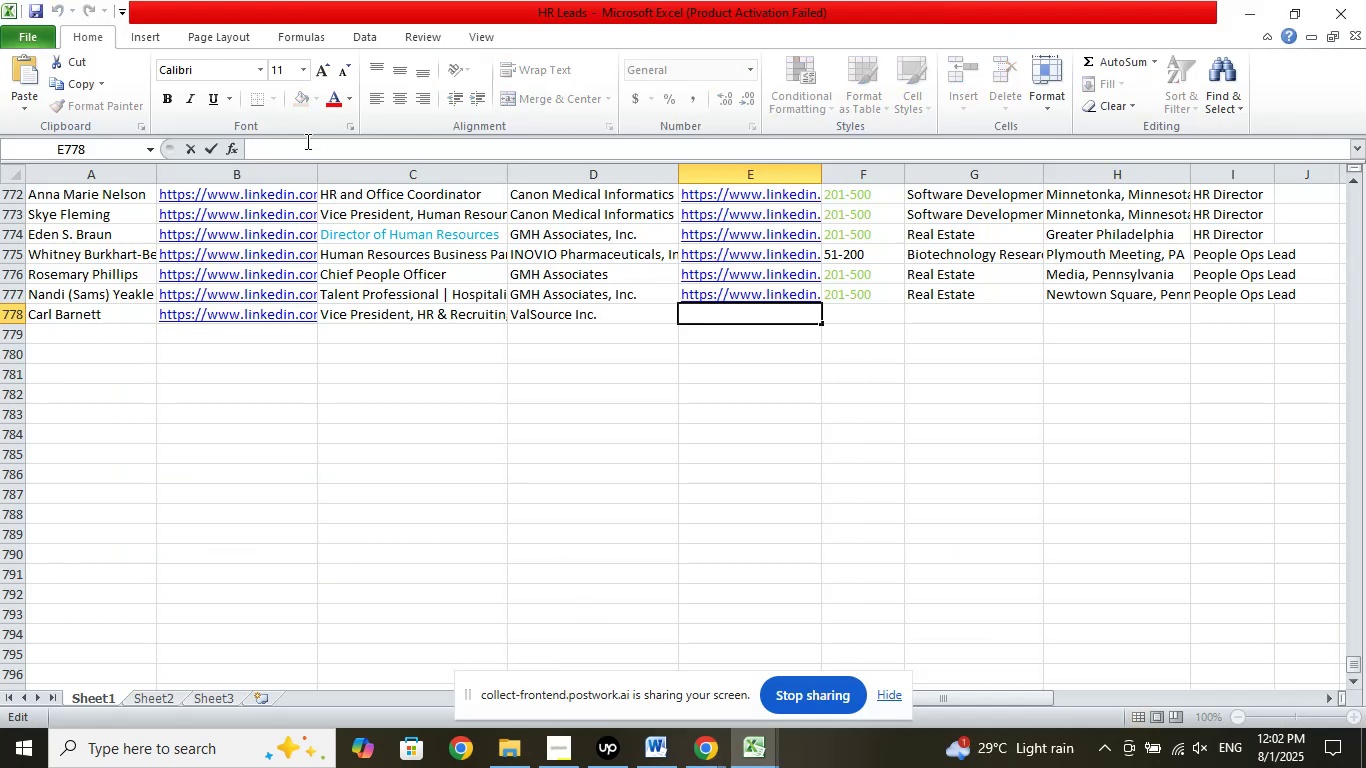 
right_click([306, 141])
 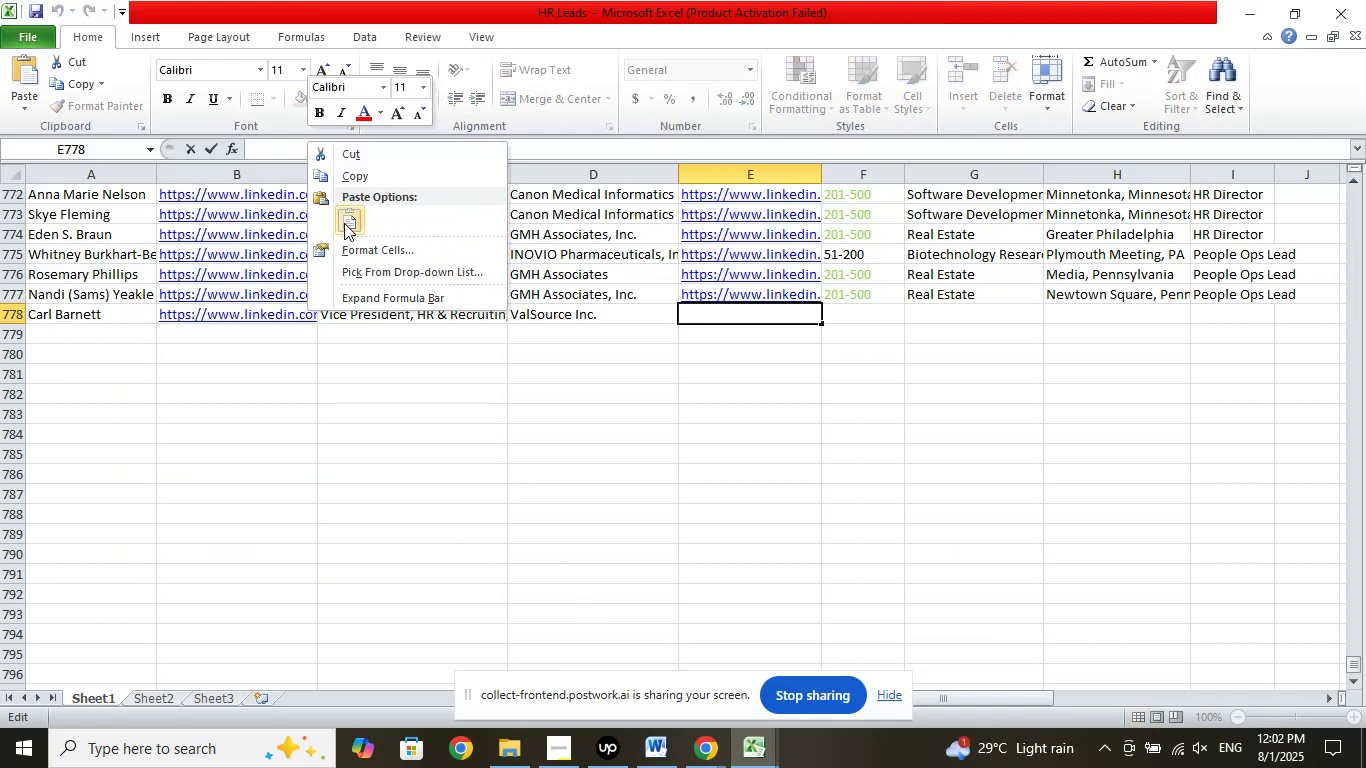 
left_click([344, 223])
 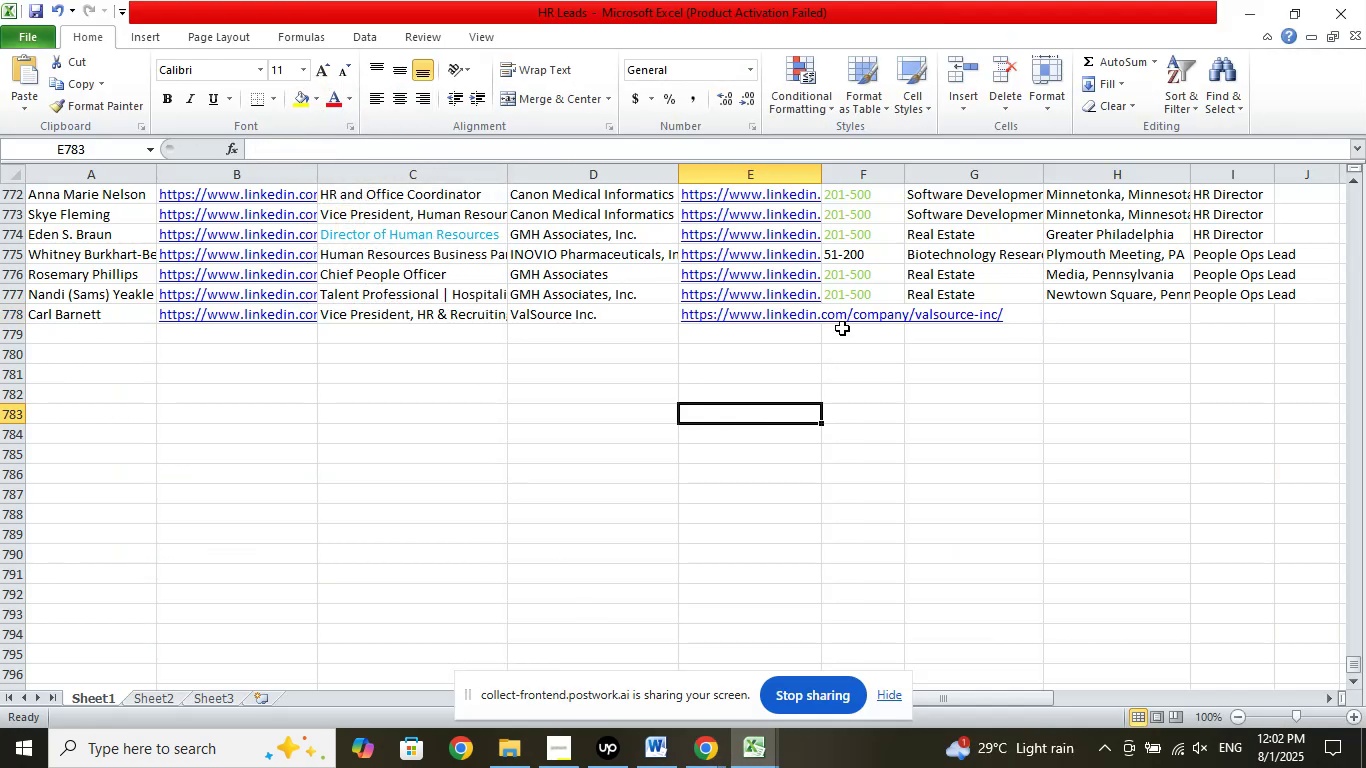 
left_click([861, 307])
 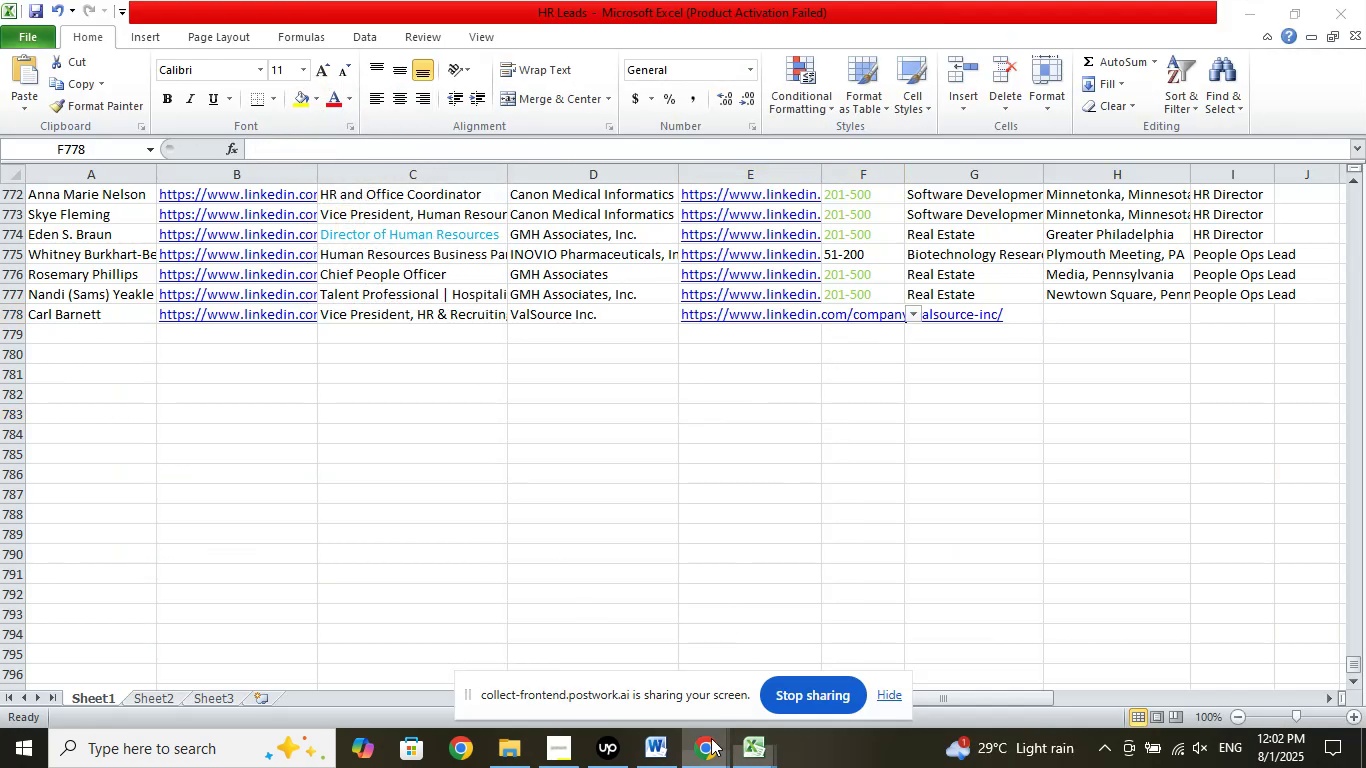 
double_click([621, 644])
 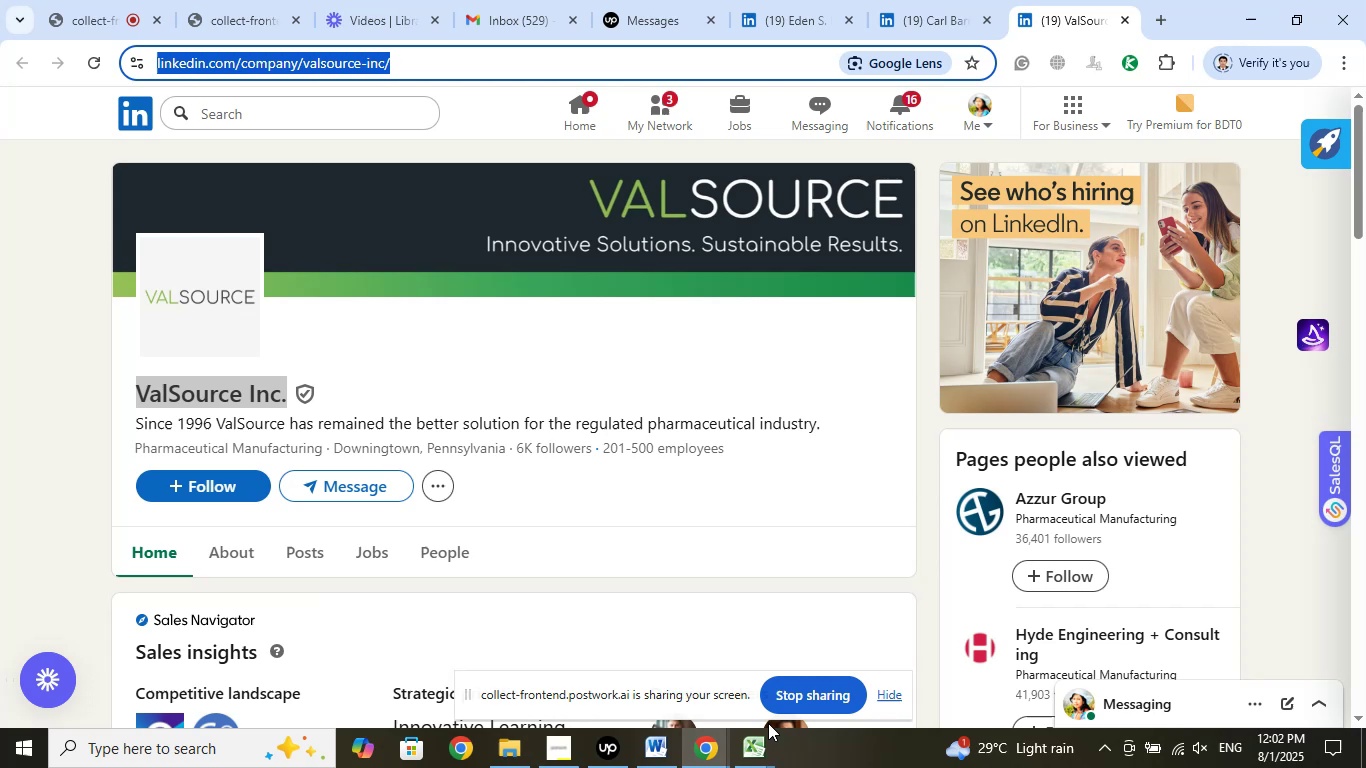 
left_click([765, 743])
 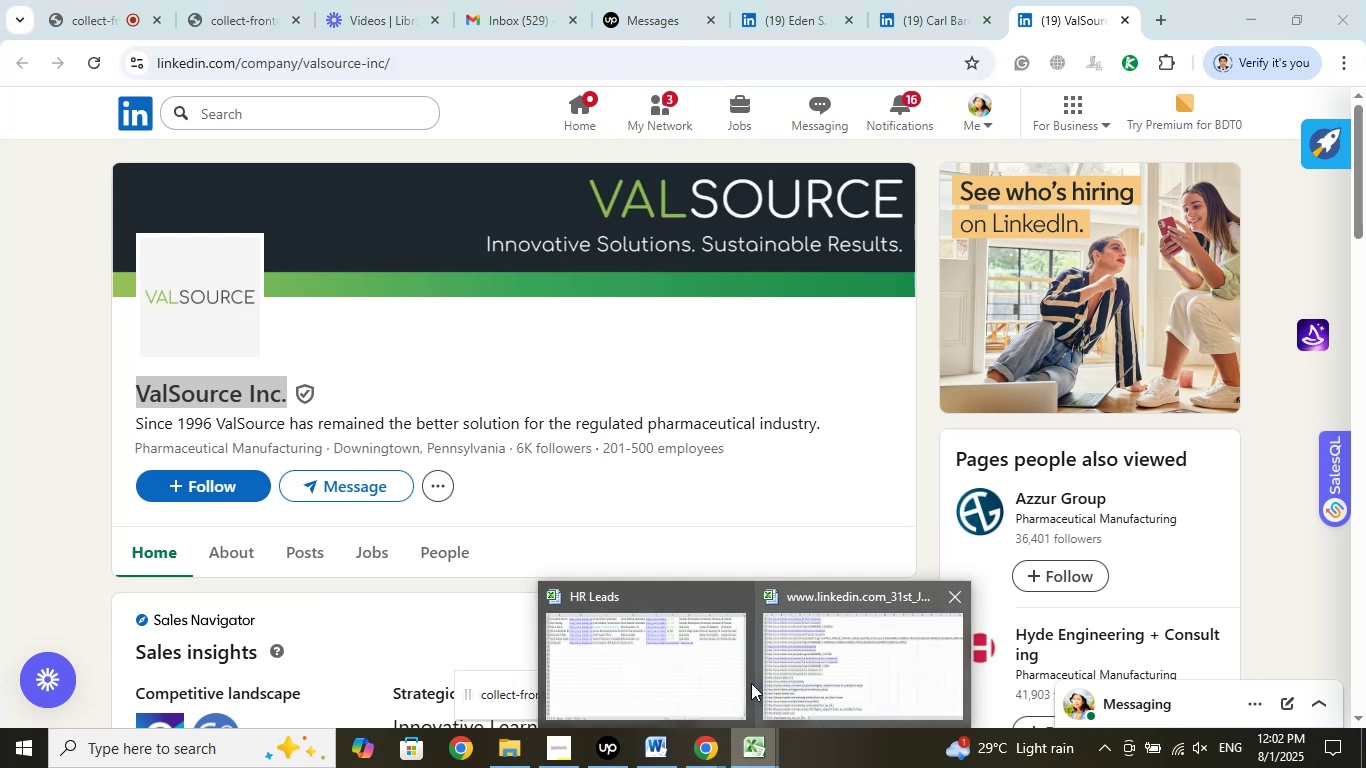 
left_click([710, 675])
 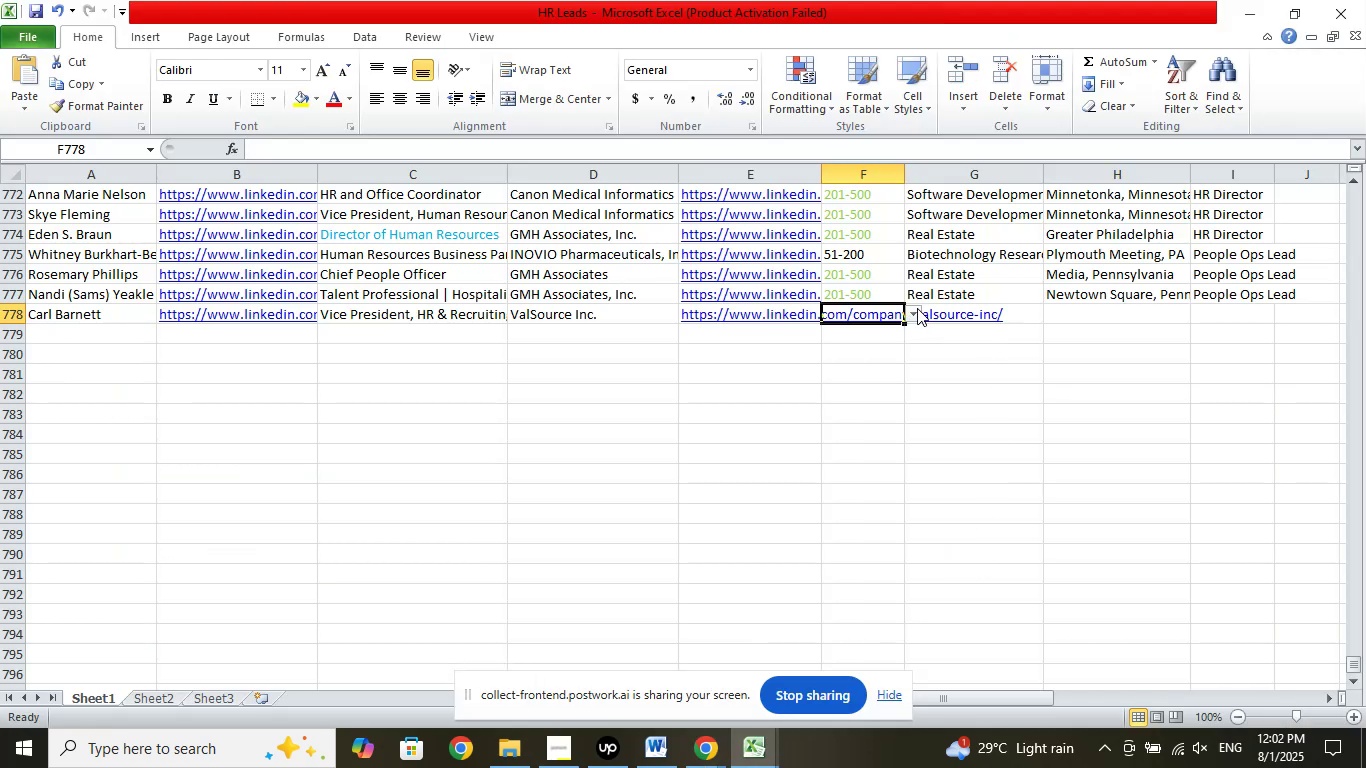 
left_click([911, 309])
 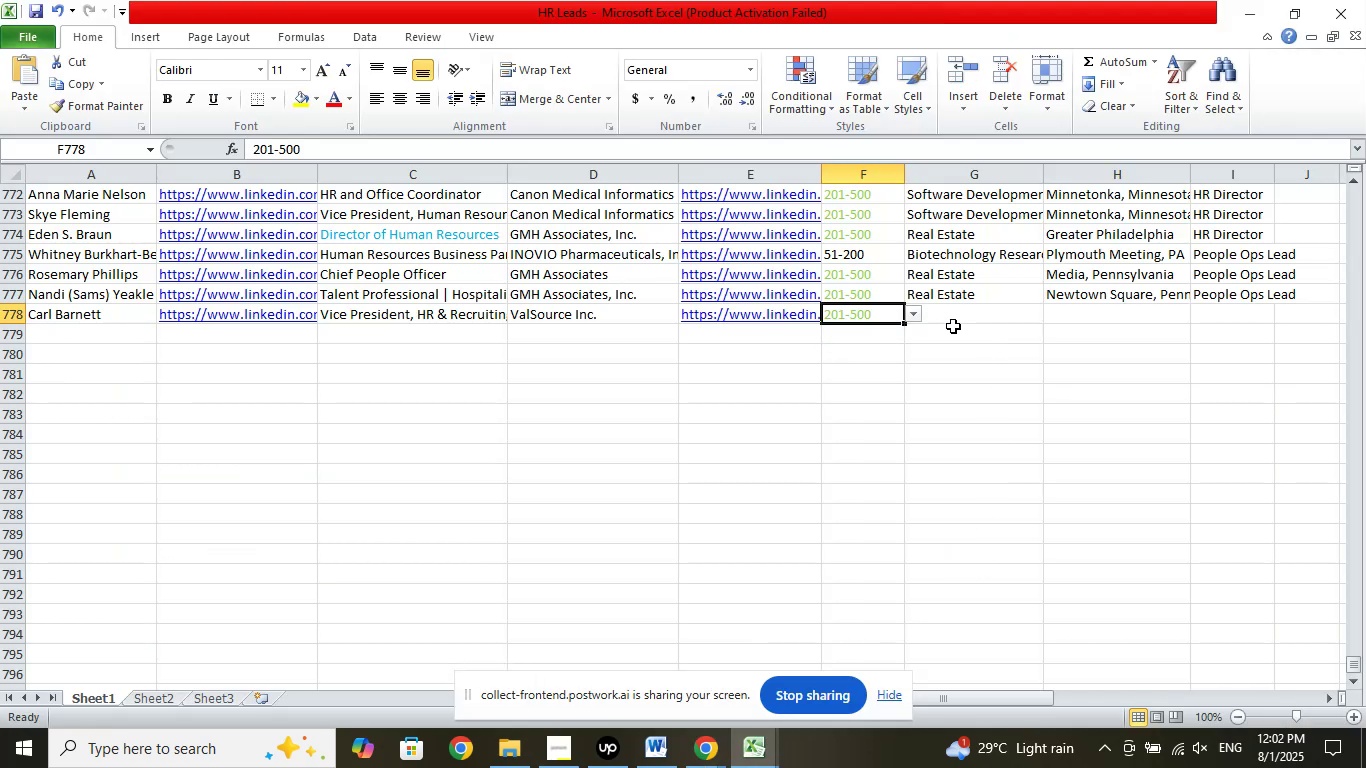 
left_click([960, 316])
 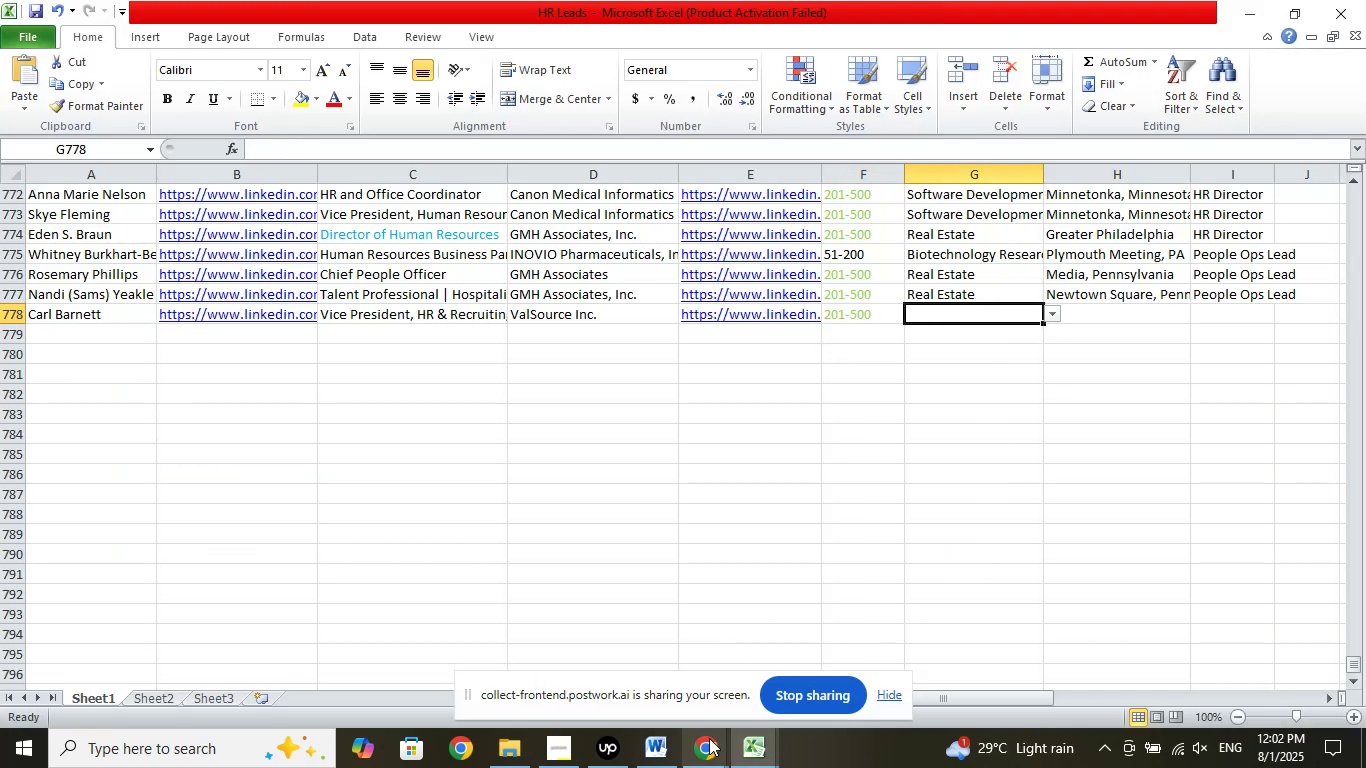 
left_click([709, 738])
 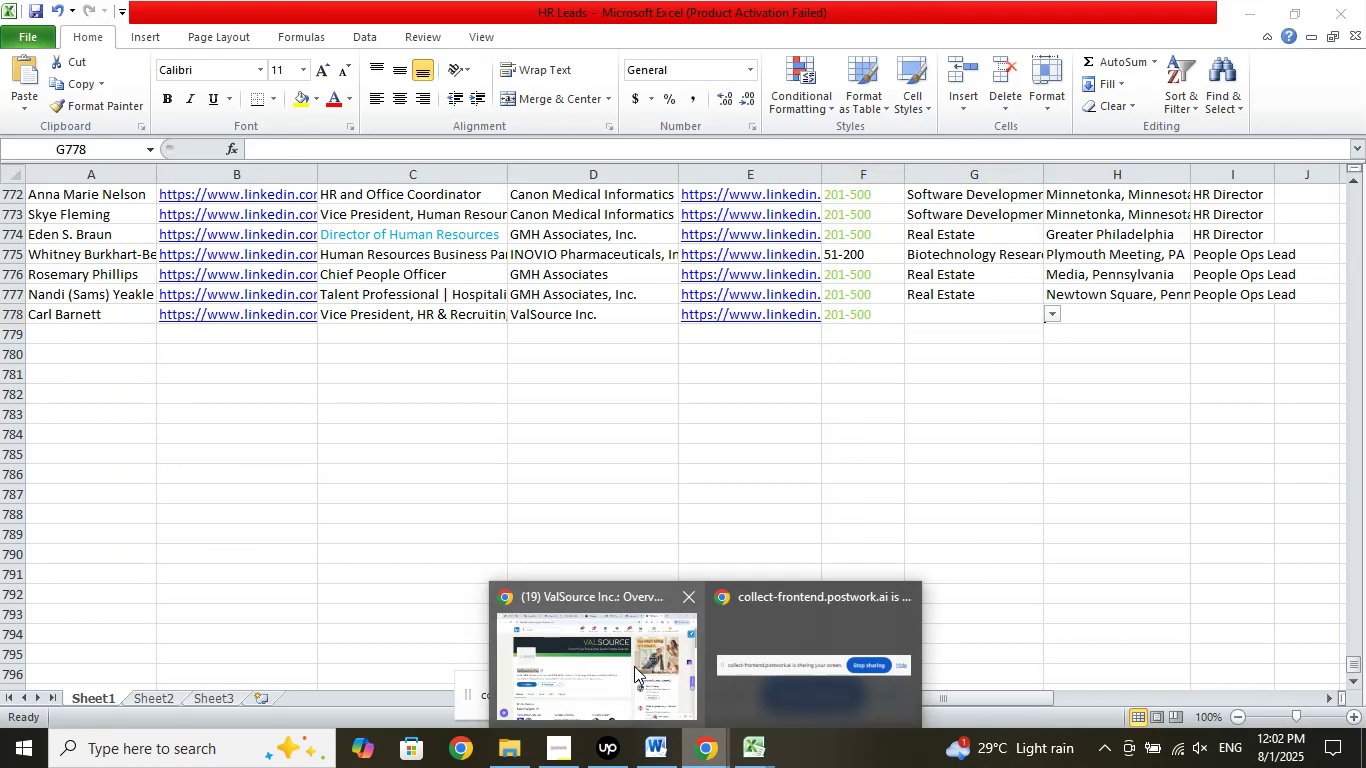 
left_click([634, 666])
 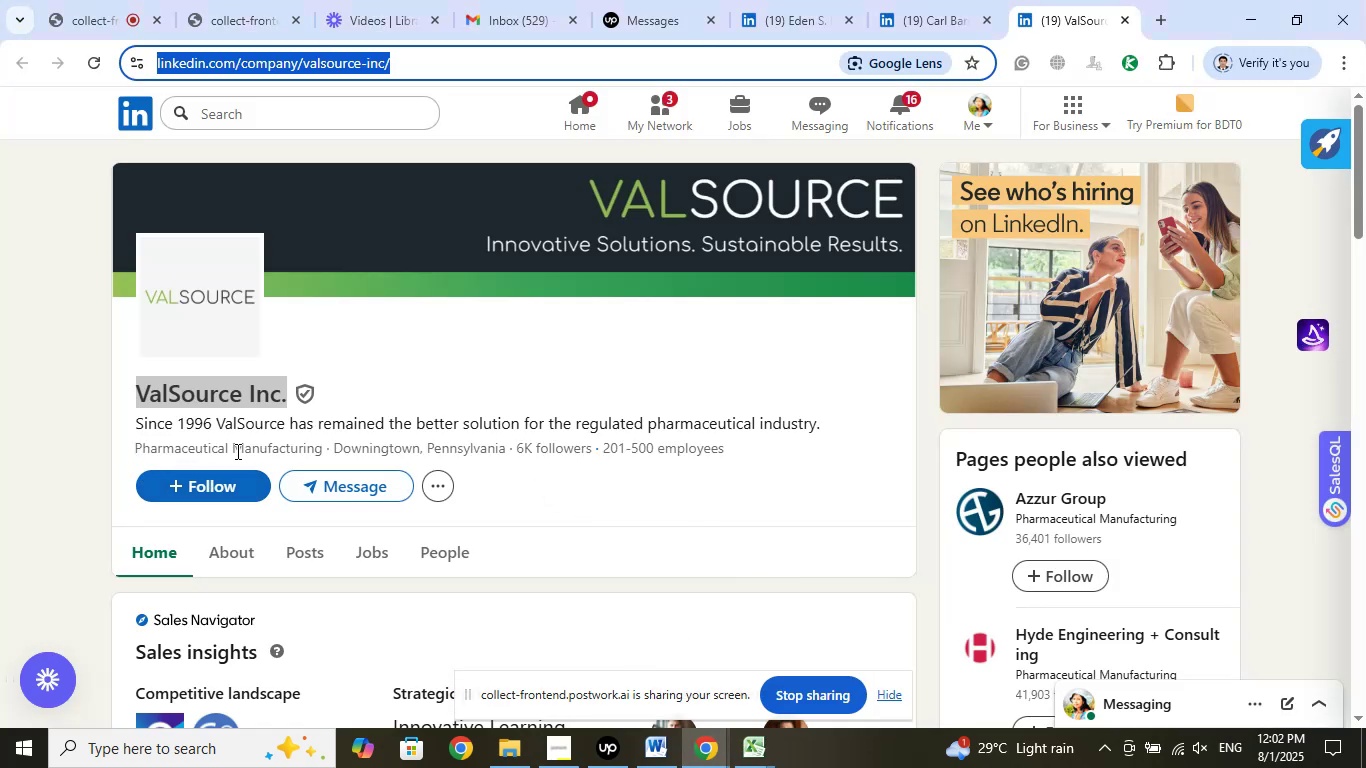 
left_click_drag(start_coordinate=[333, 447], to_coordinate=[503, 441])
 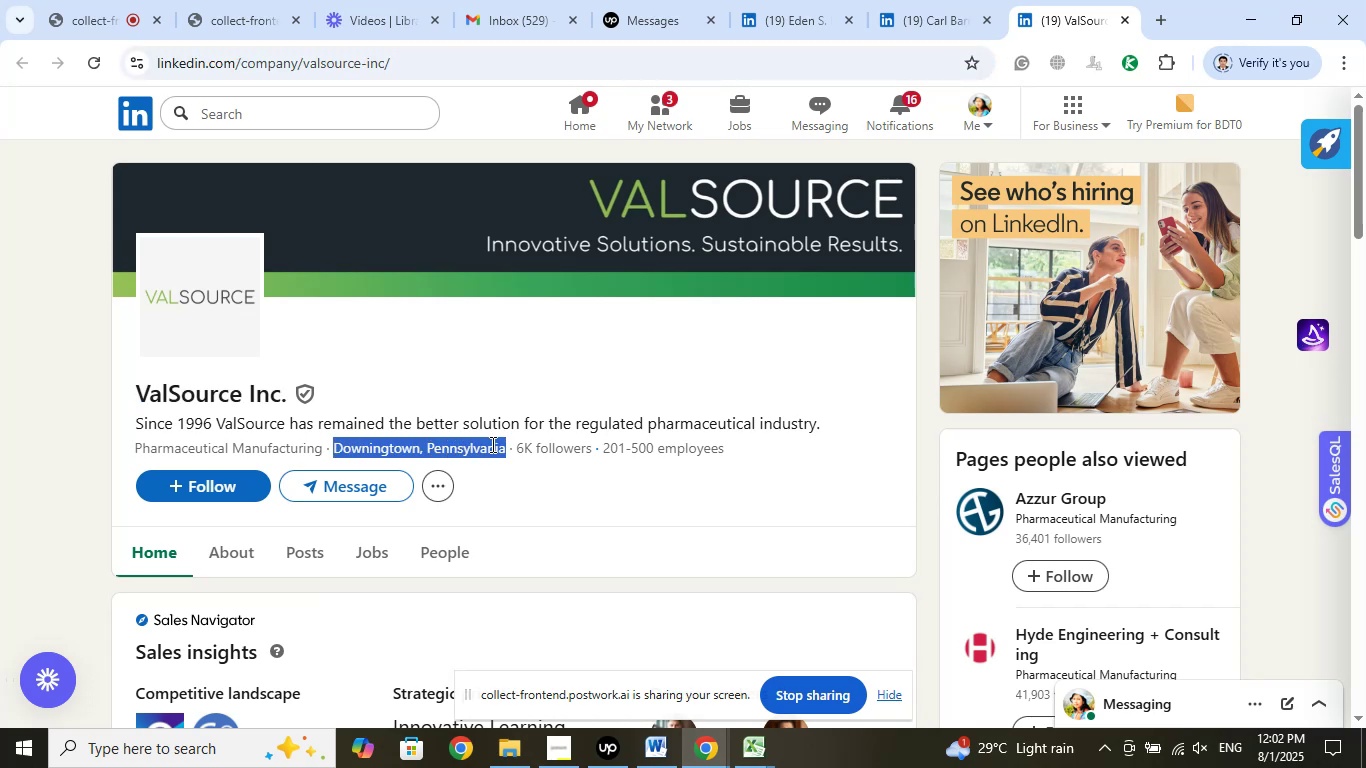 
right_click([491, 444])
 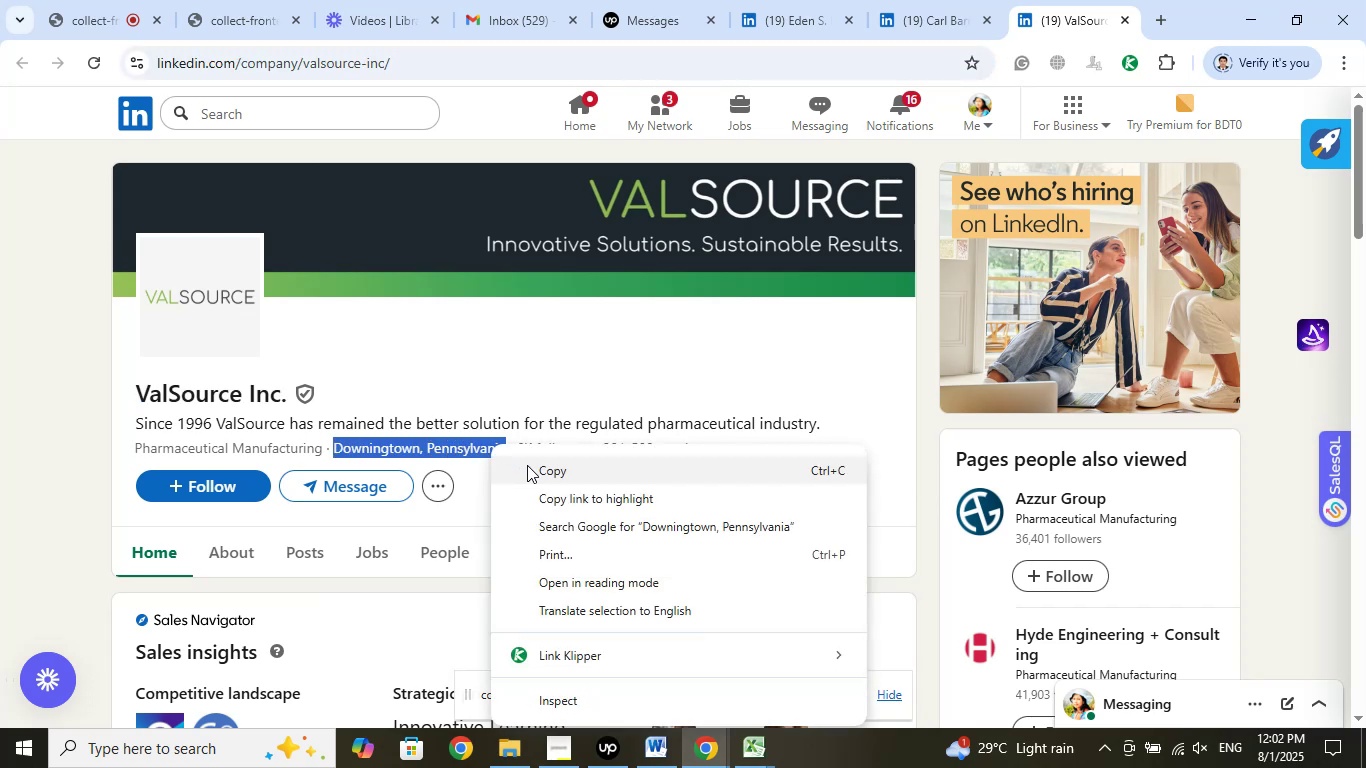 
left_click([527, 465])
 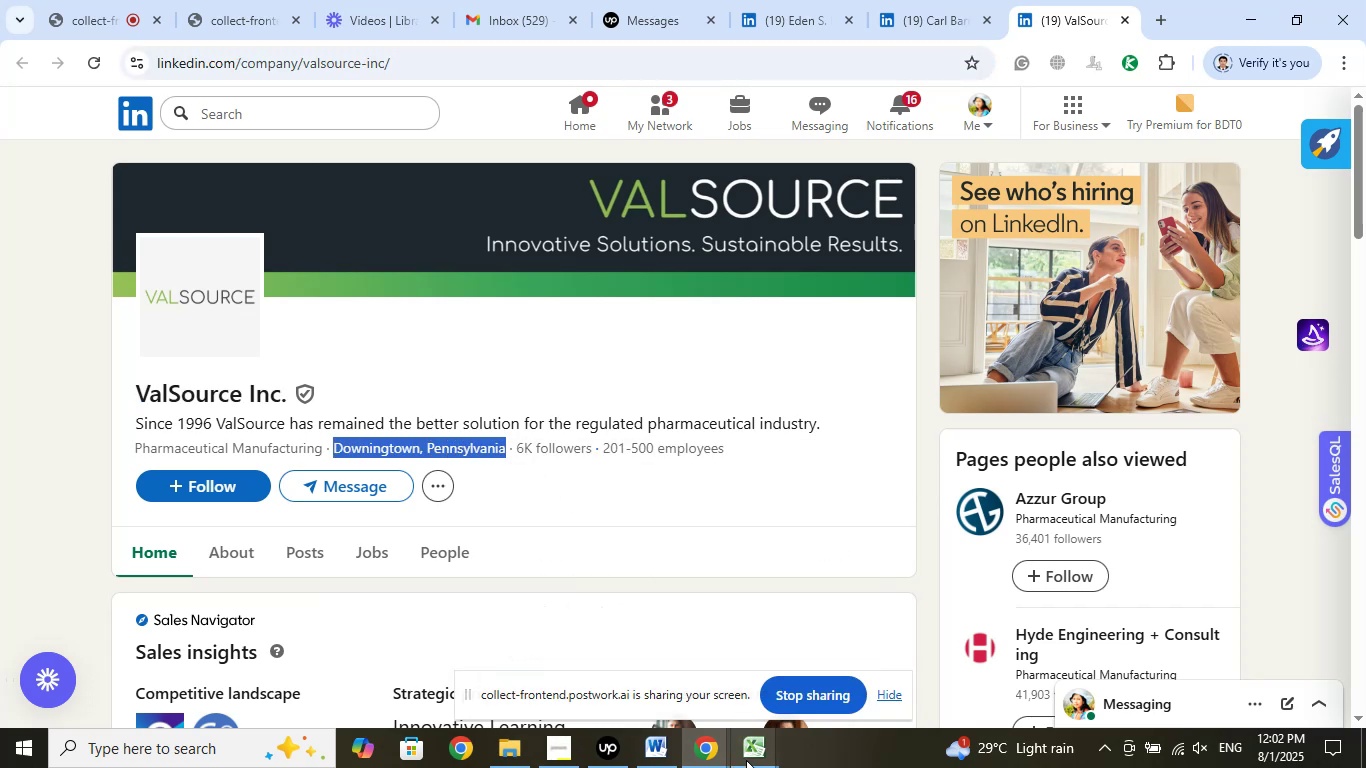 
left_click([746, 760])
 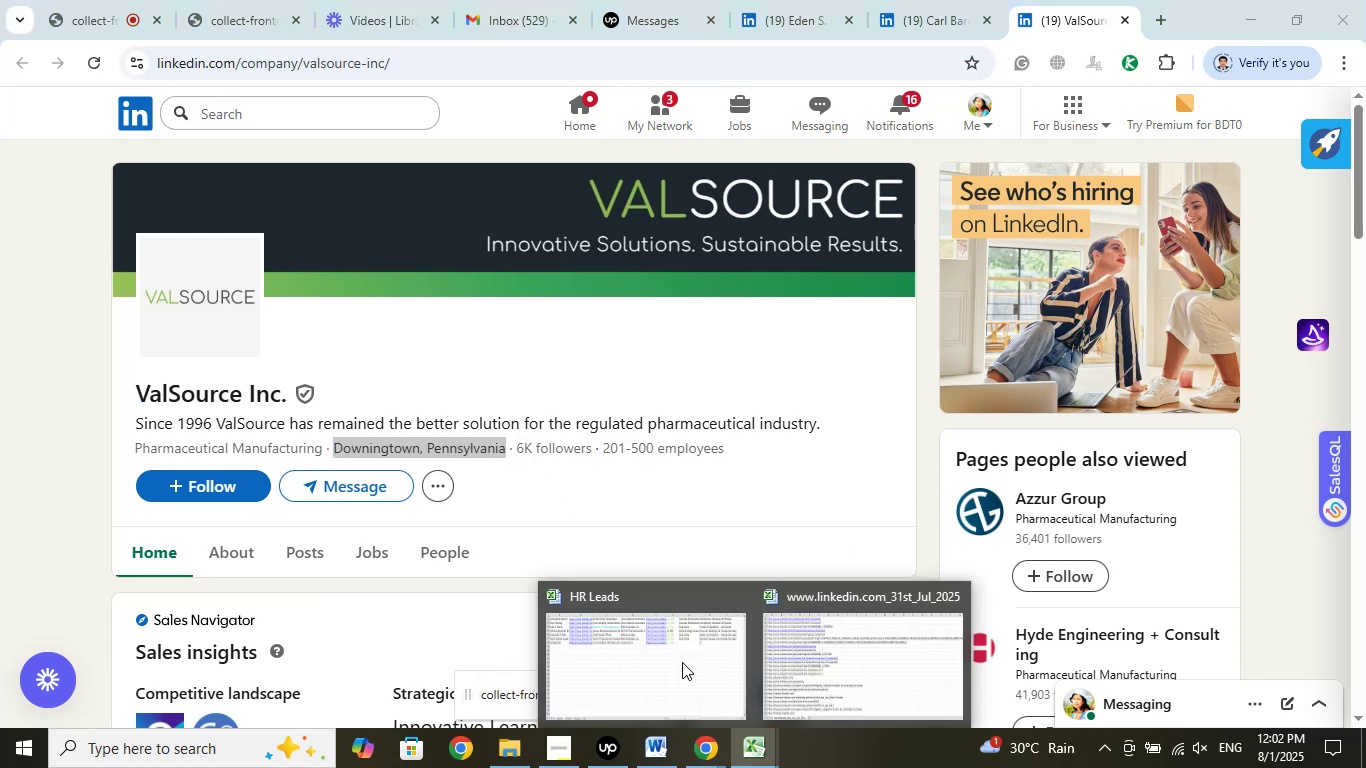 
left_click([682, 662])
 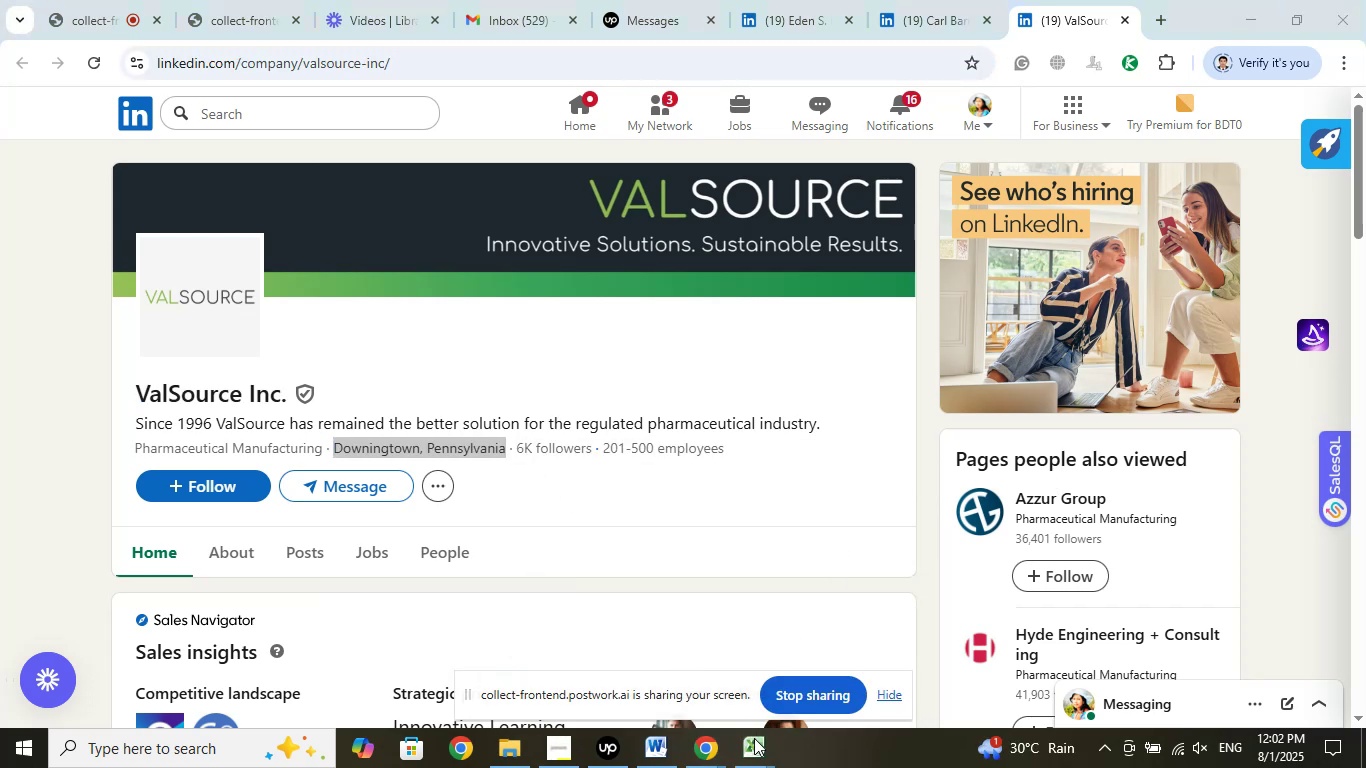 
left_click([749, 754])
 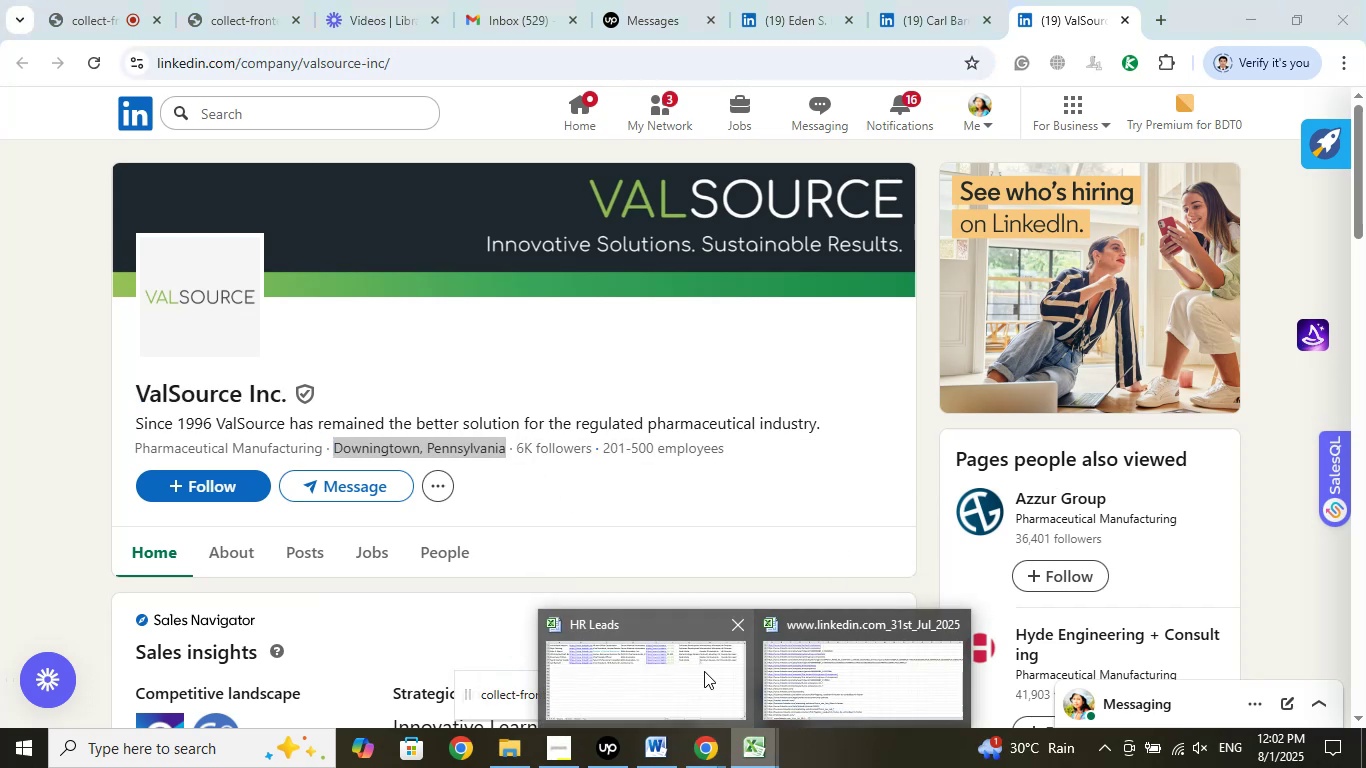 
left_click([704, 671])
 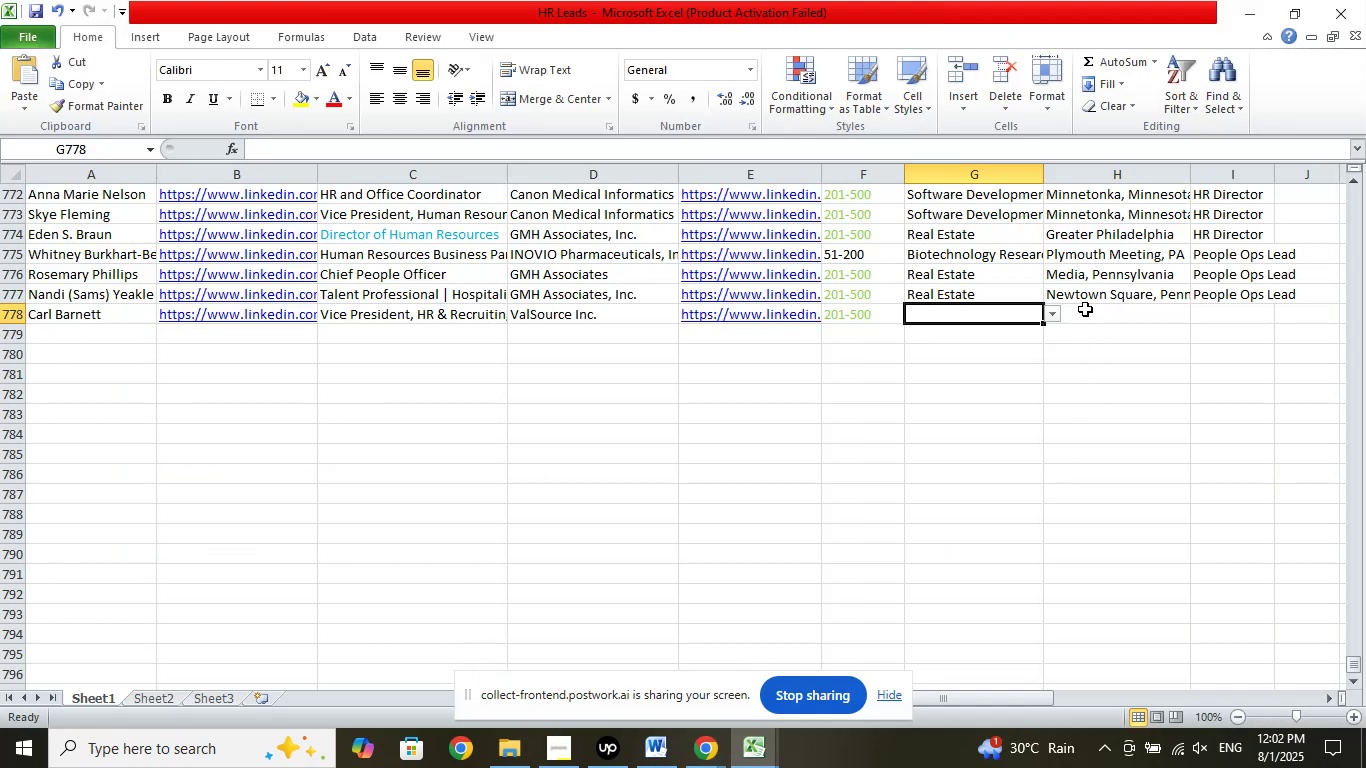 
left_click([1085, 301])
 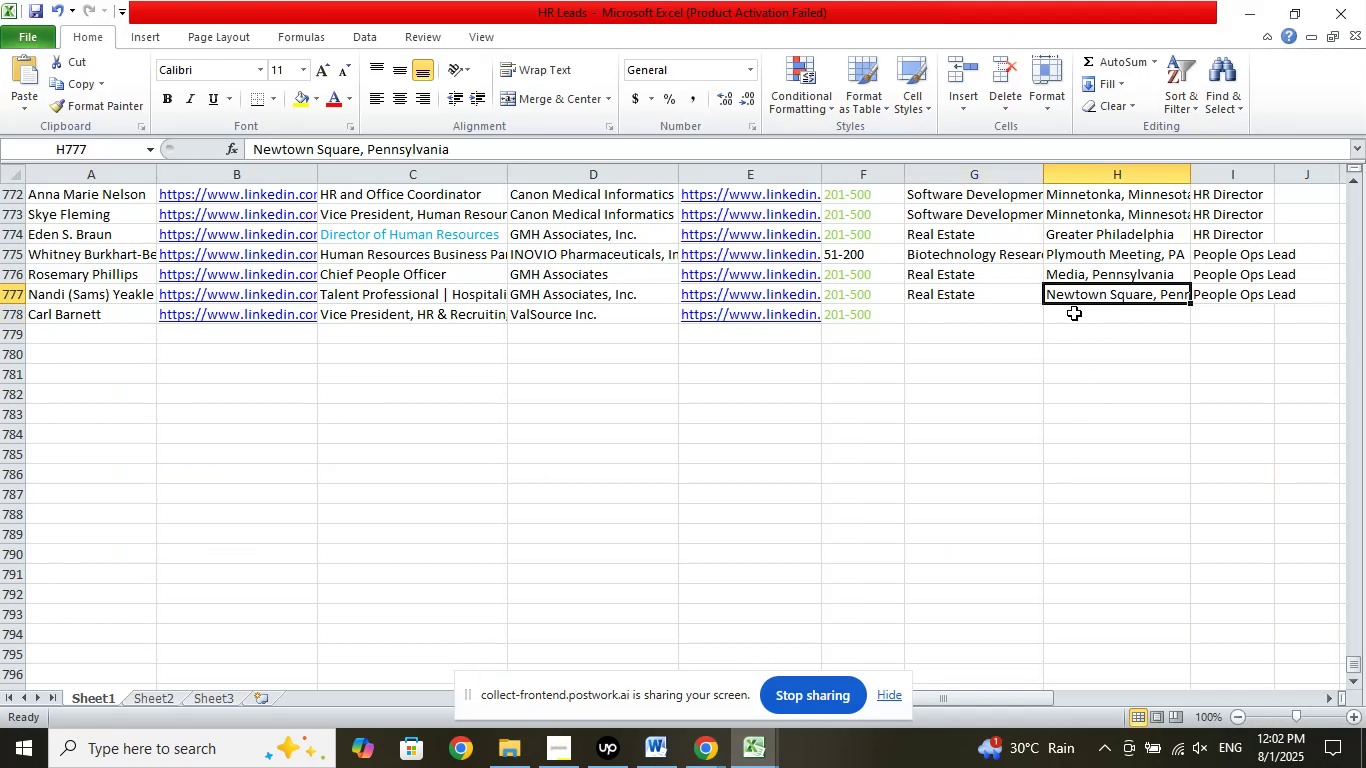 
left_click([1074, 313])
 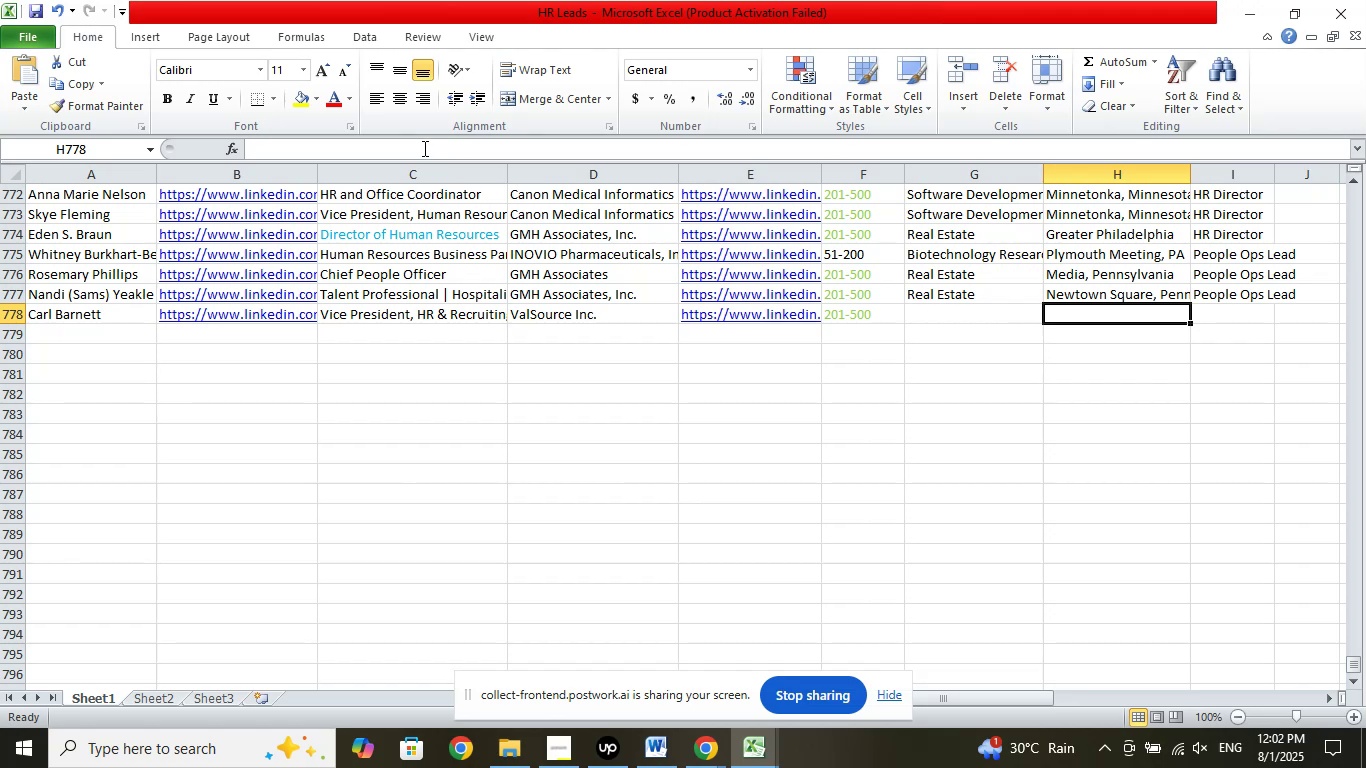 
left_click([420, 146])
 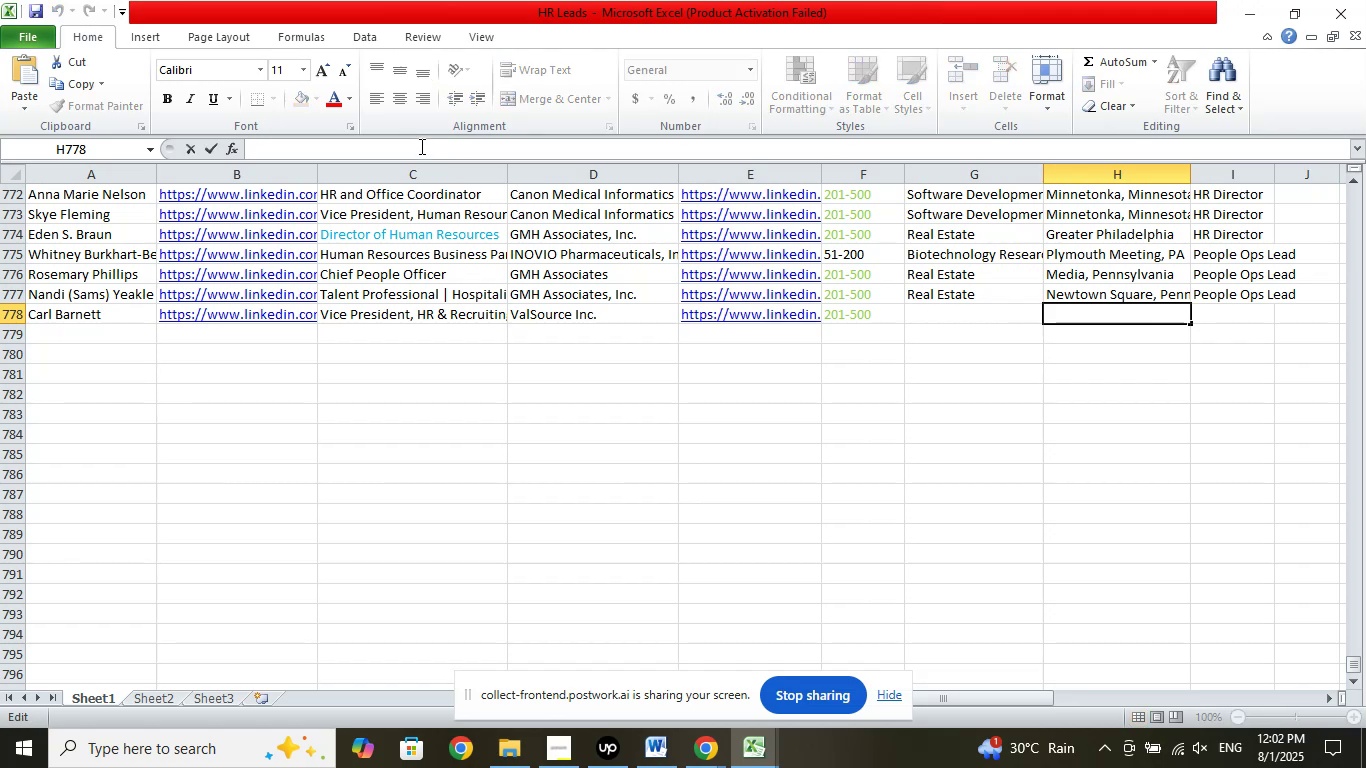 
right_click([420, 146])
 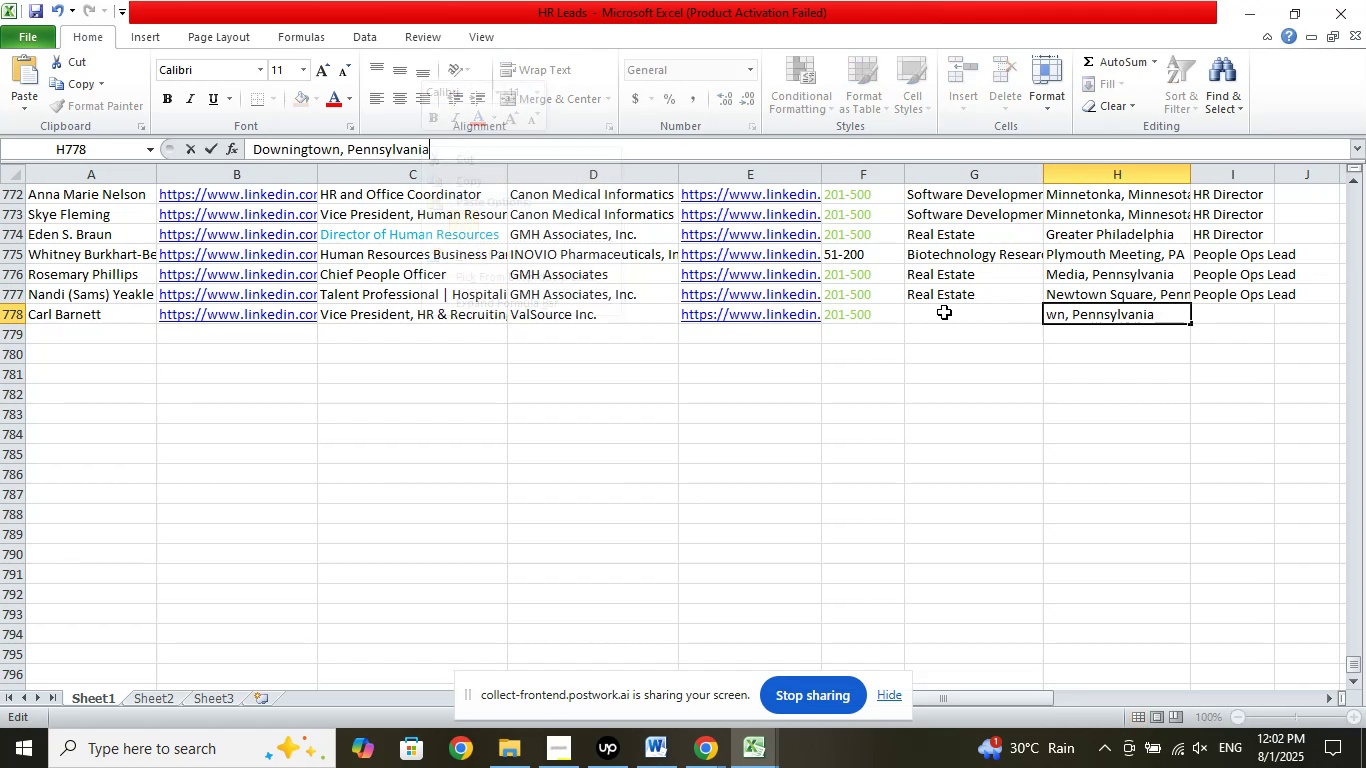 
left_click([963, 311])
 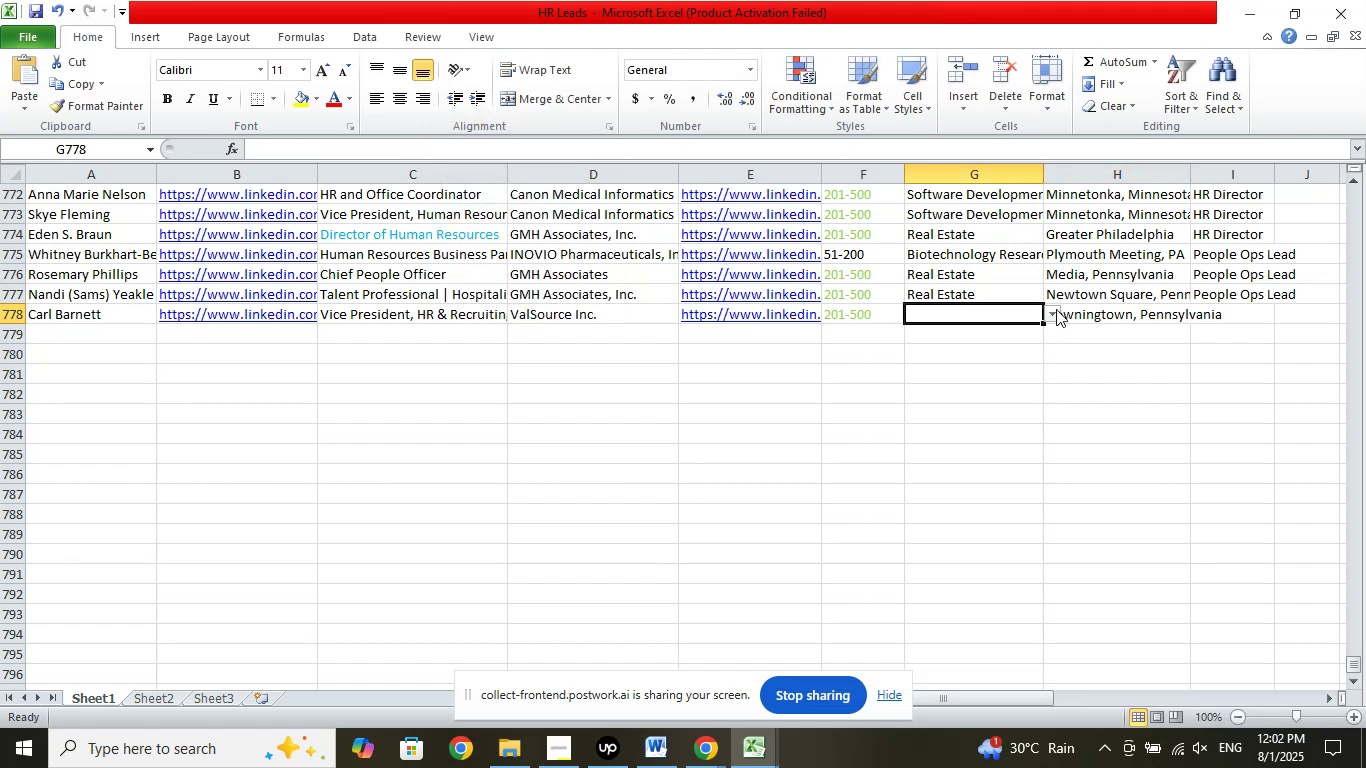 
left_click([1056, 309])
 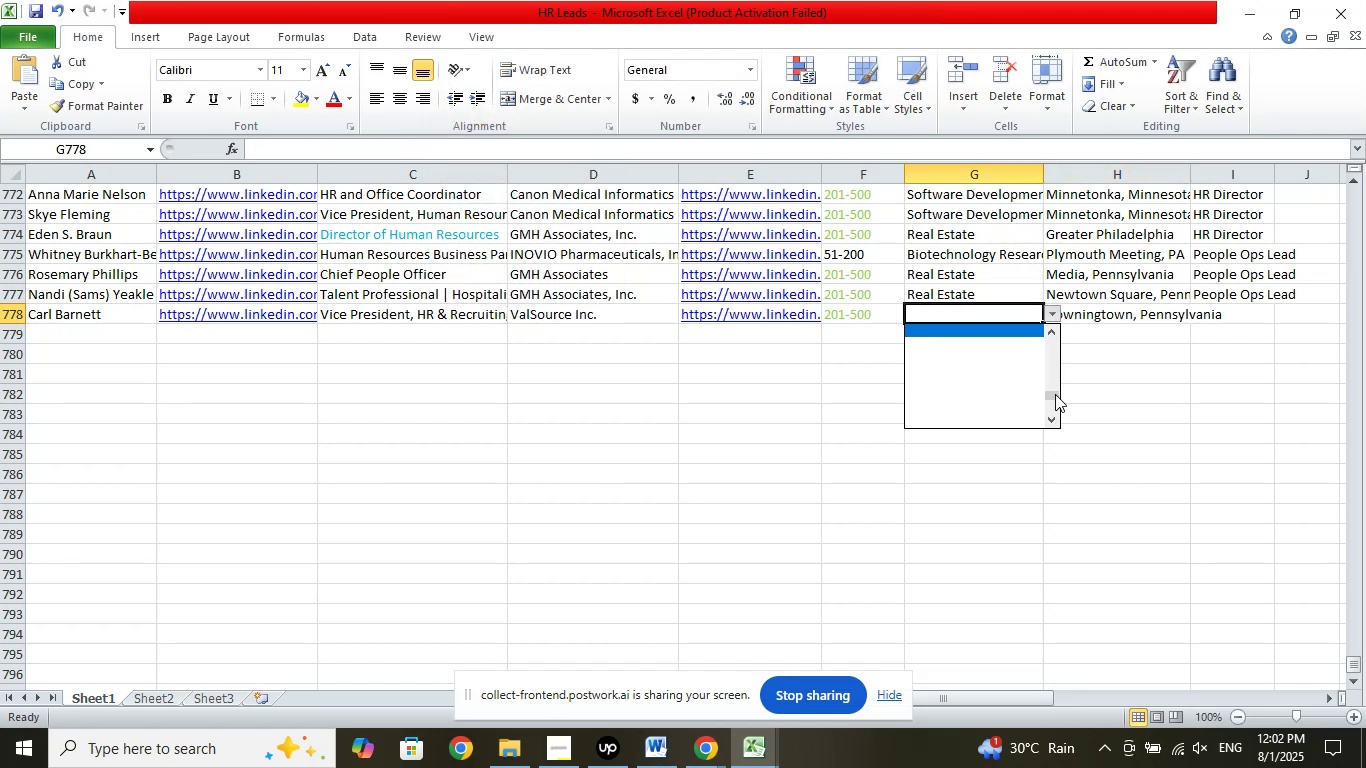 
left_click_drag(start_coordinate=[1054, 395], to_coordinate=[1047, 320])
 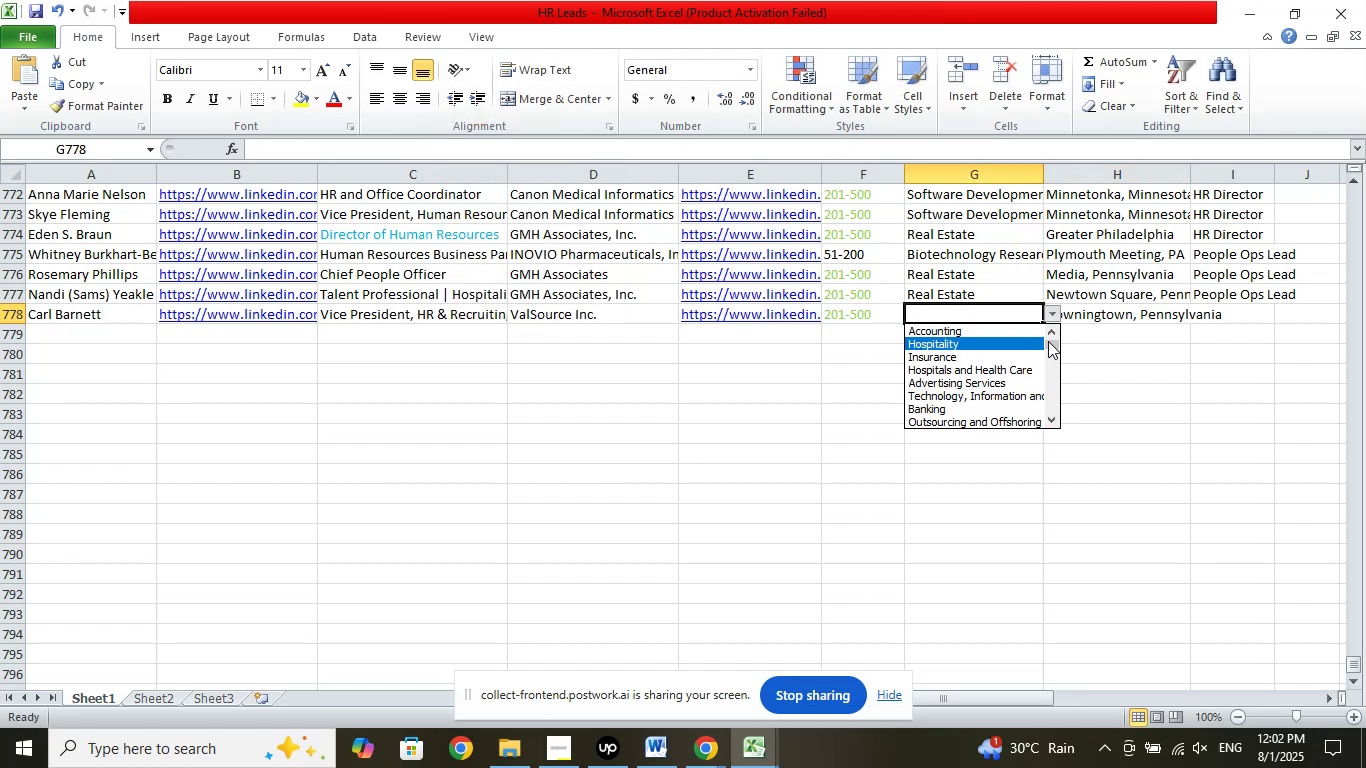 
left_click_drag(start_coordinate=[1052, 343], to_coordinate=[1036, 325])
 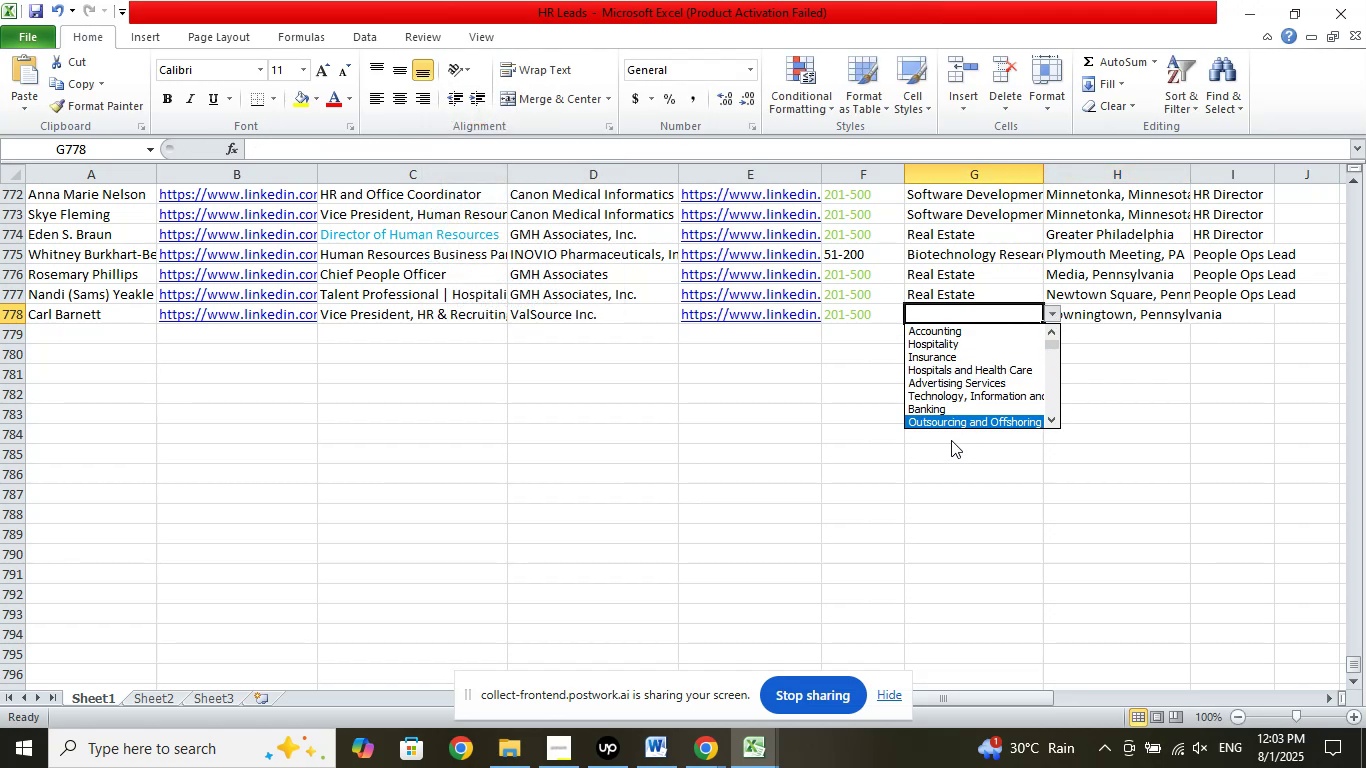 
key(ArrowDown)
 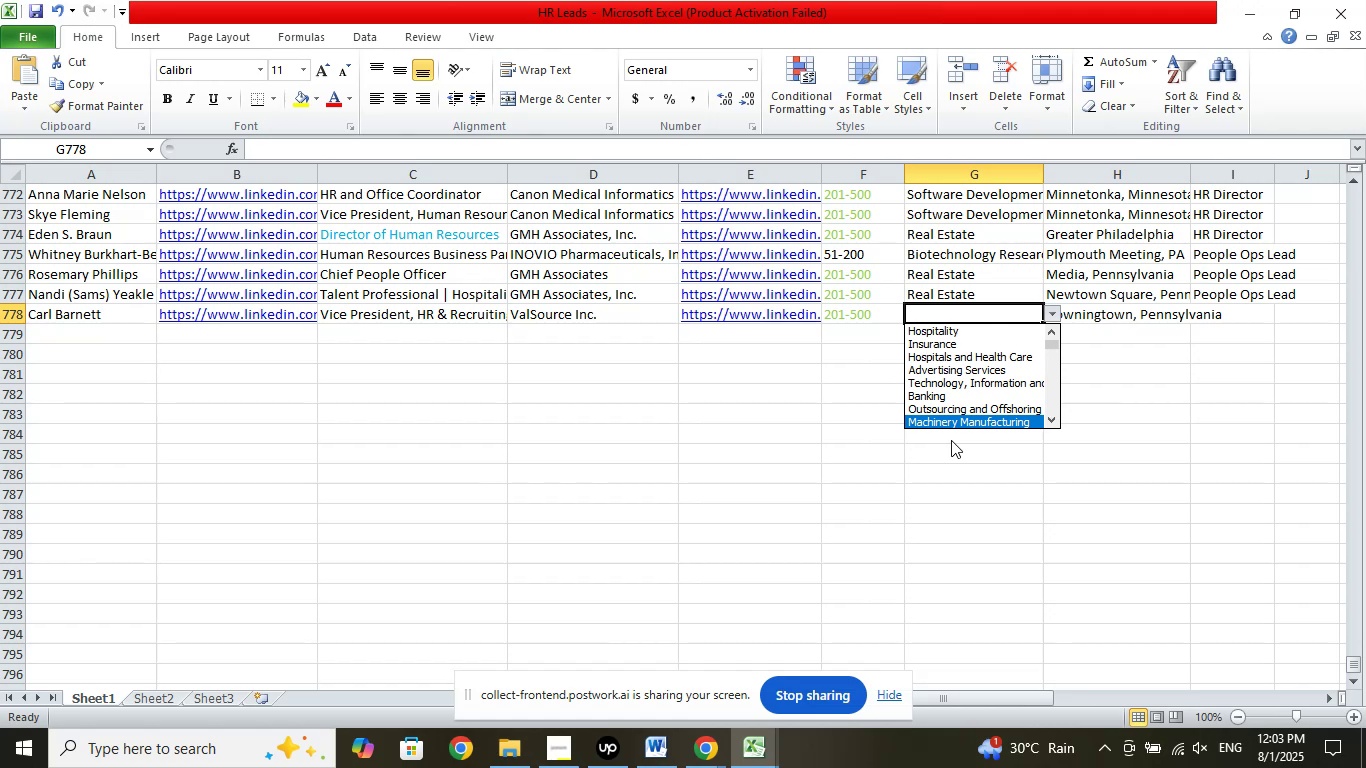 
key(ArrowDown)
 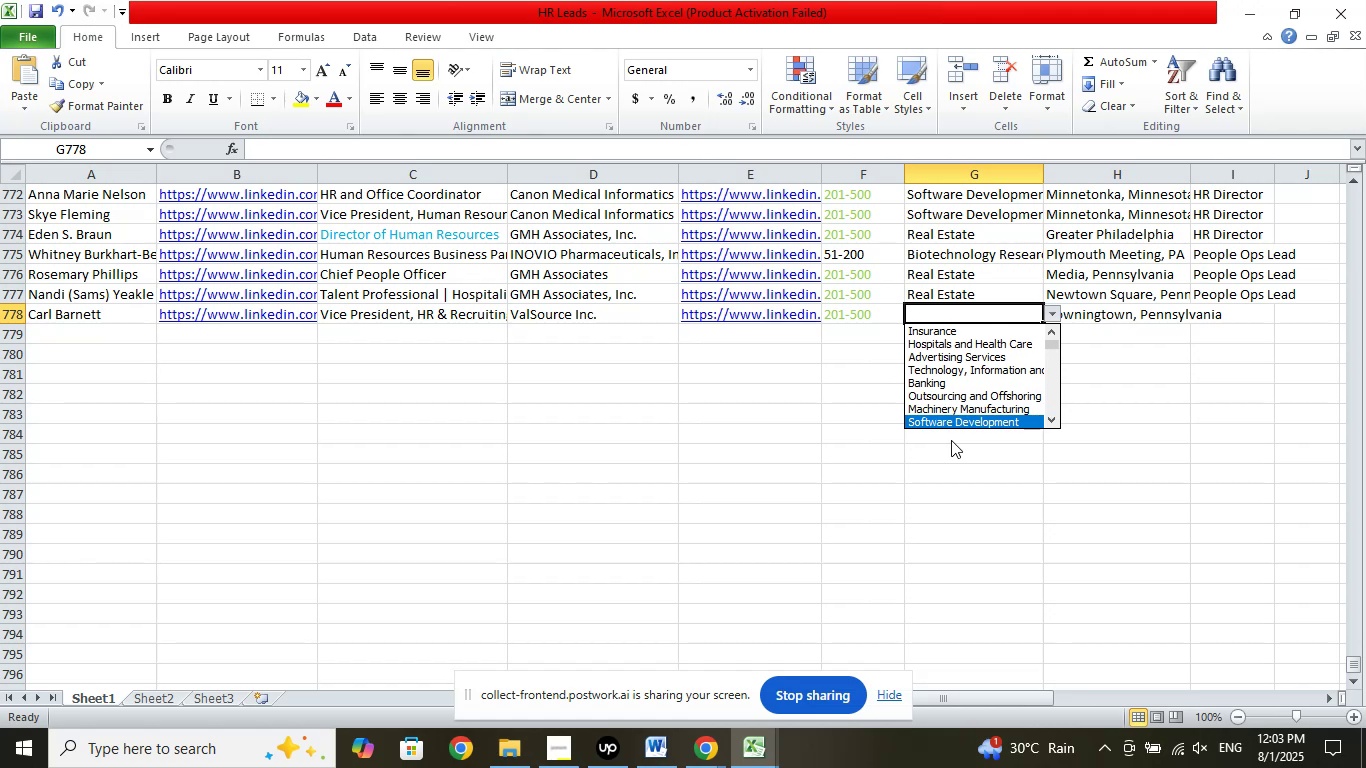 
key(ArrowDown)
 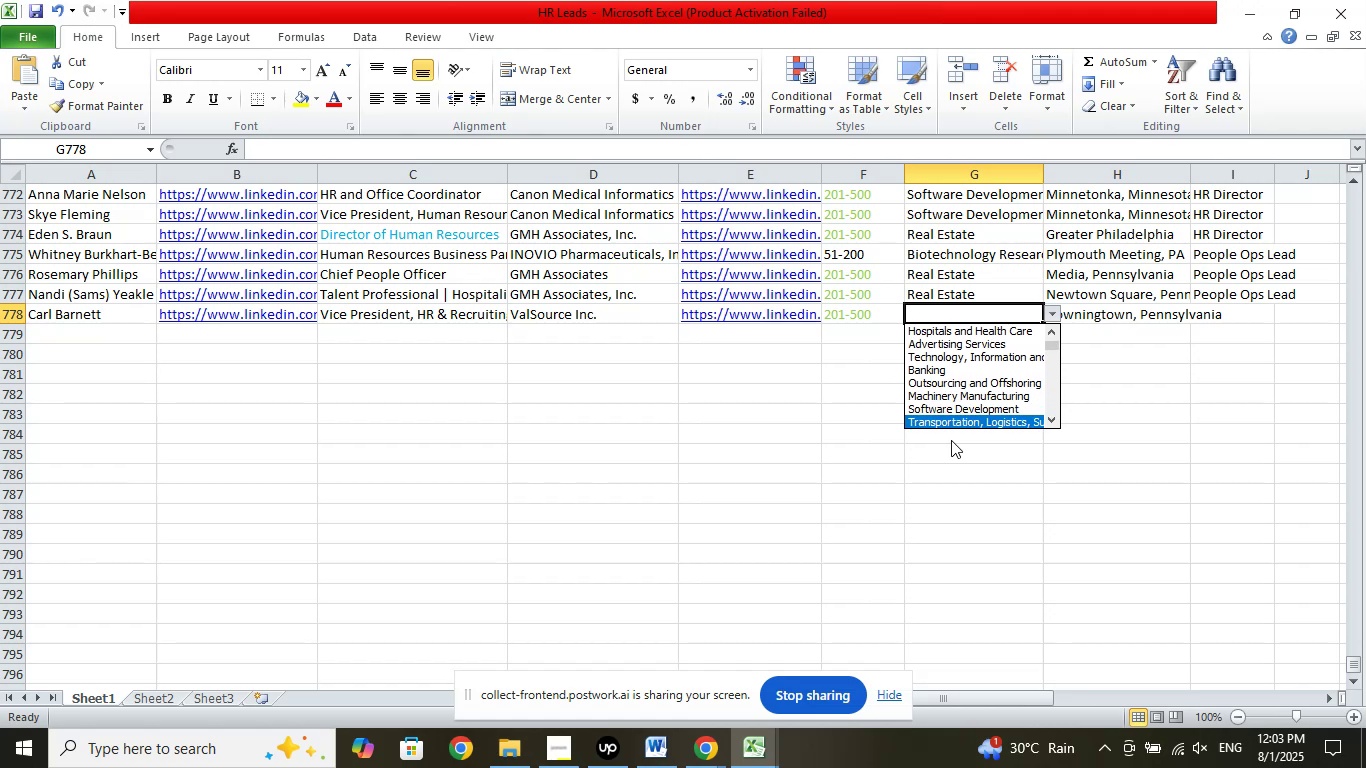 
key(ArrowDown)
 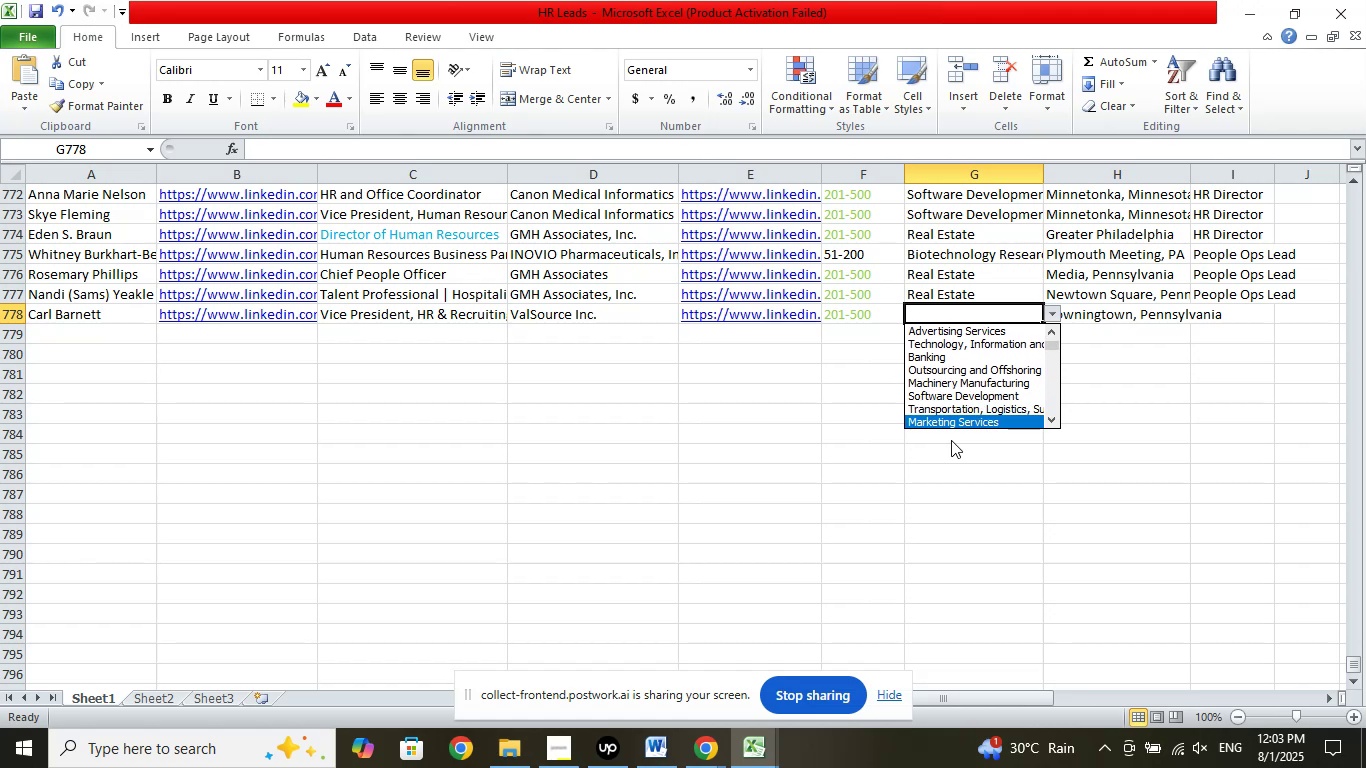 
key(ArrowDown)
 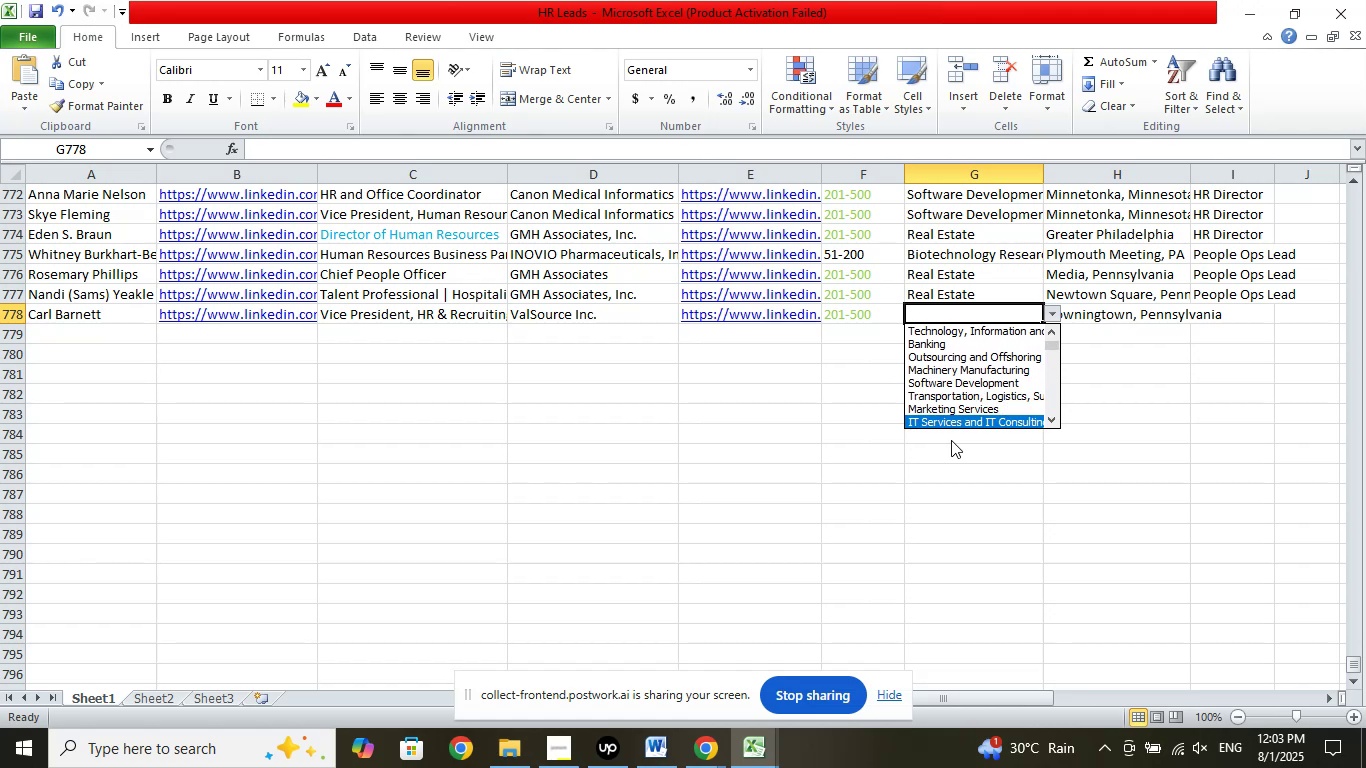 
key(ArrowDown)
 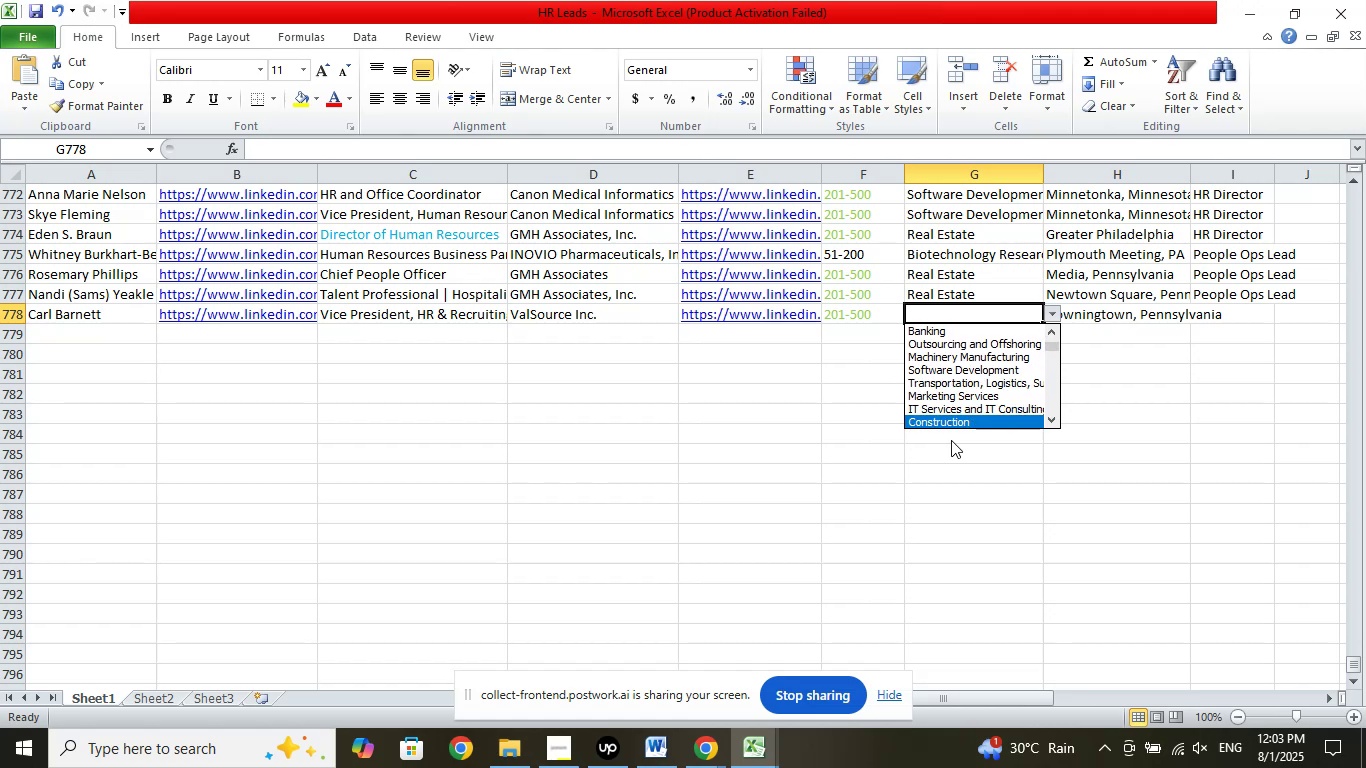 
key(ArrowDown)
 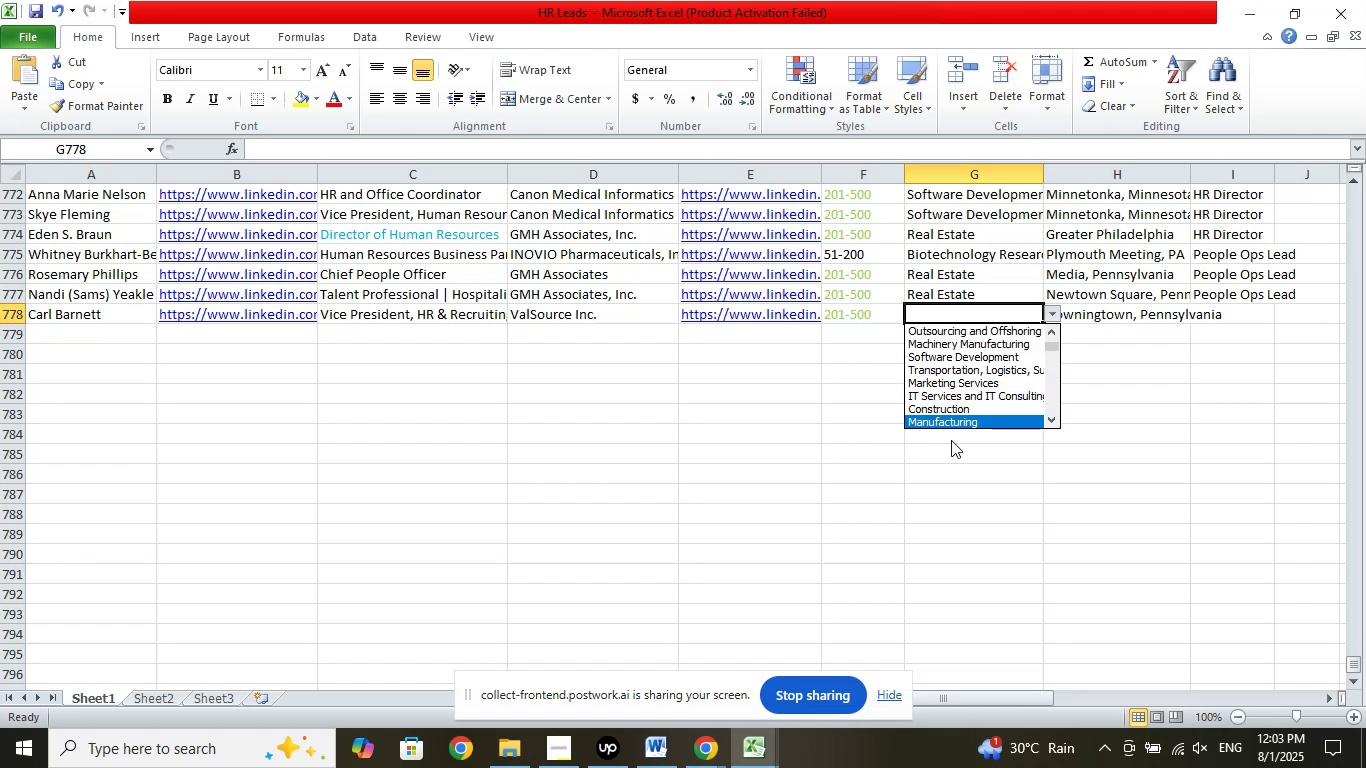 
key(ArrowDown)
 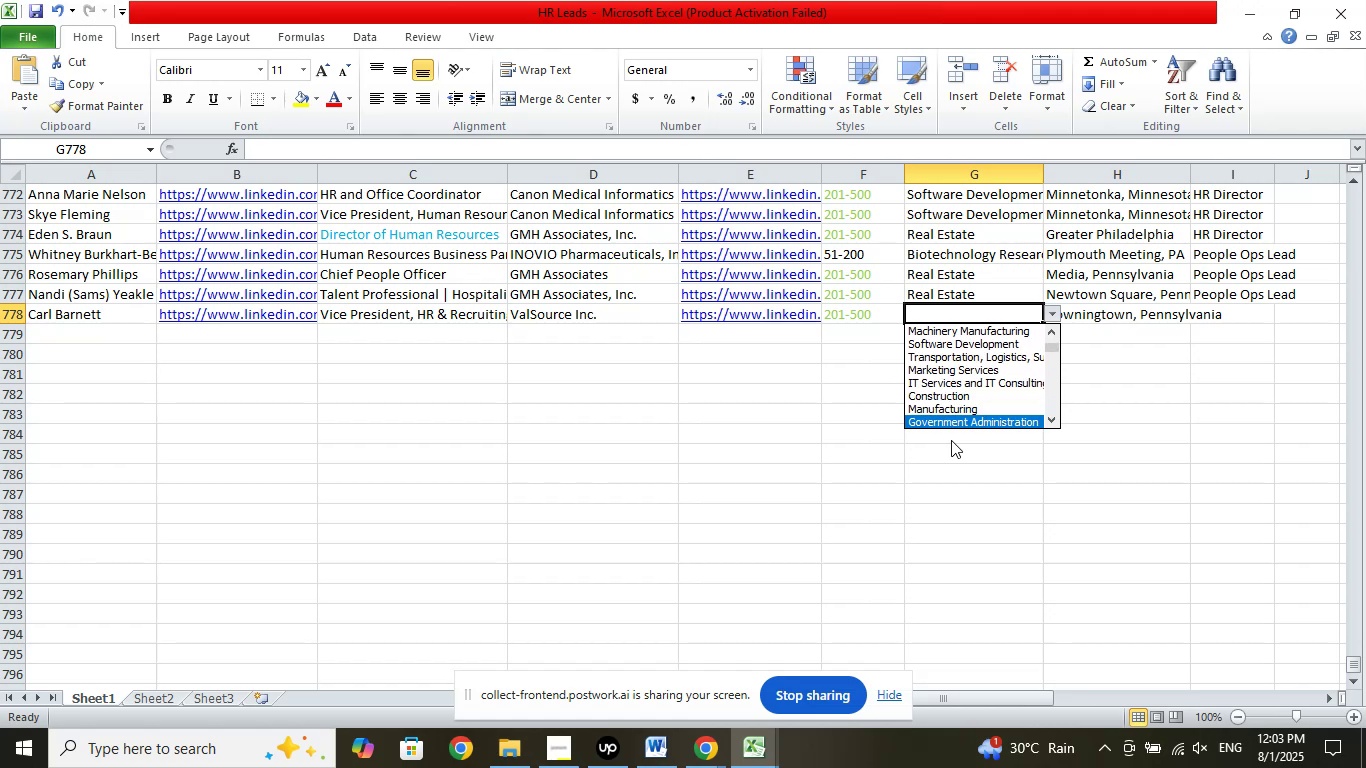 
key(ArrowDown)
 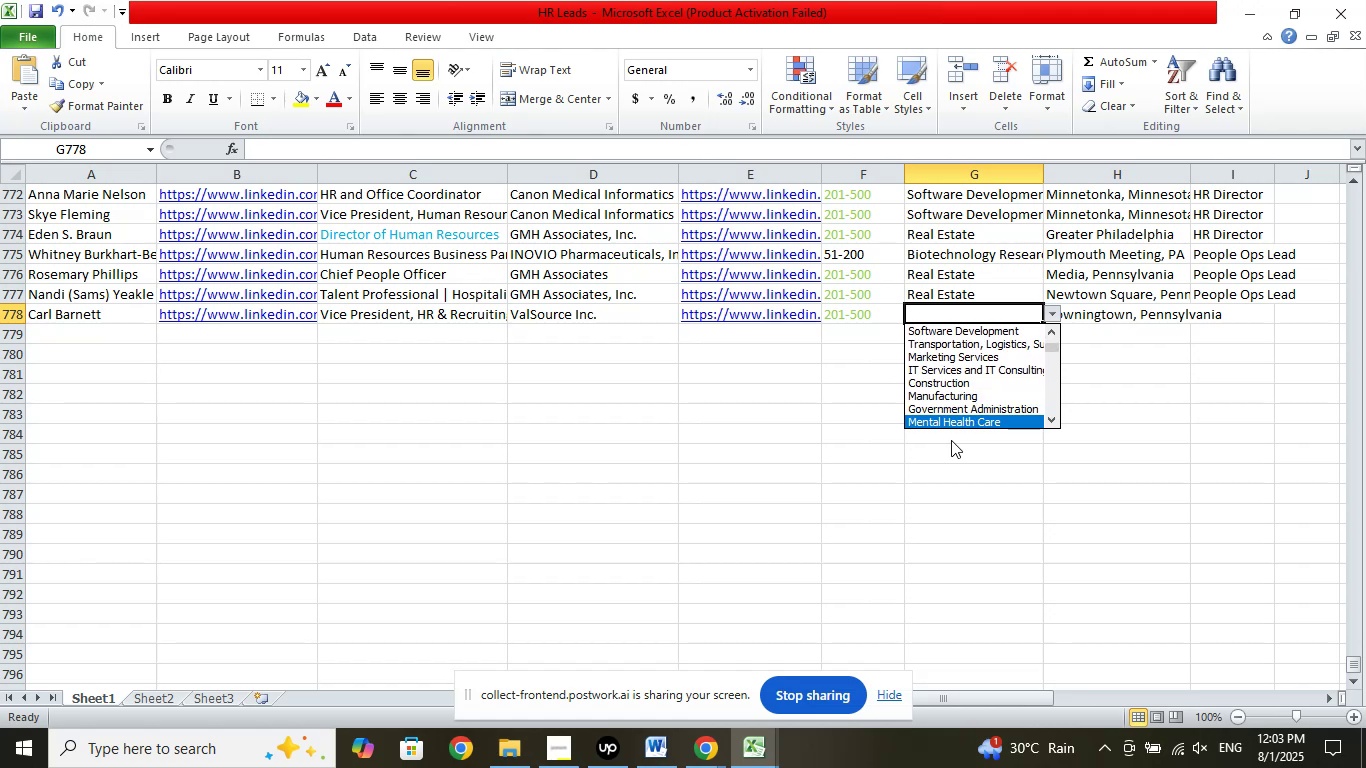 
key(ArrowDown)
 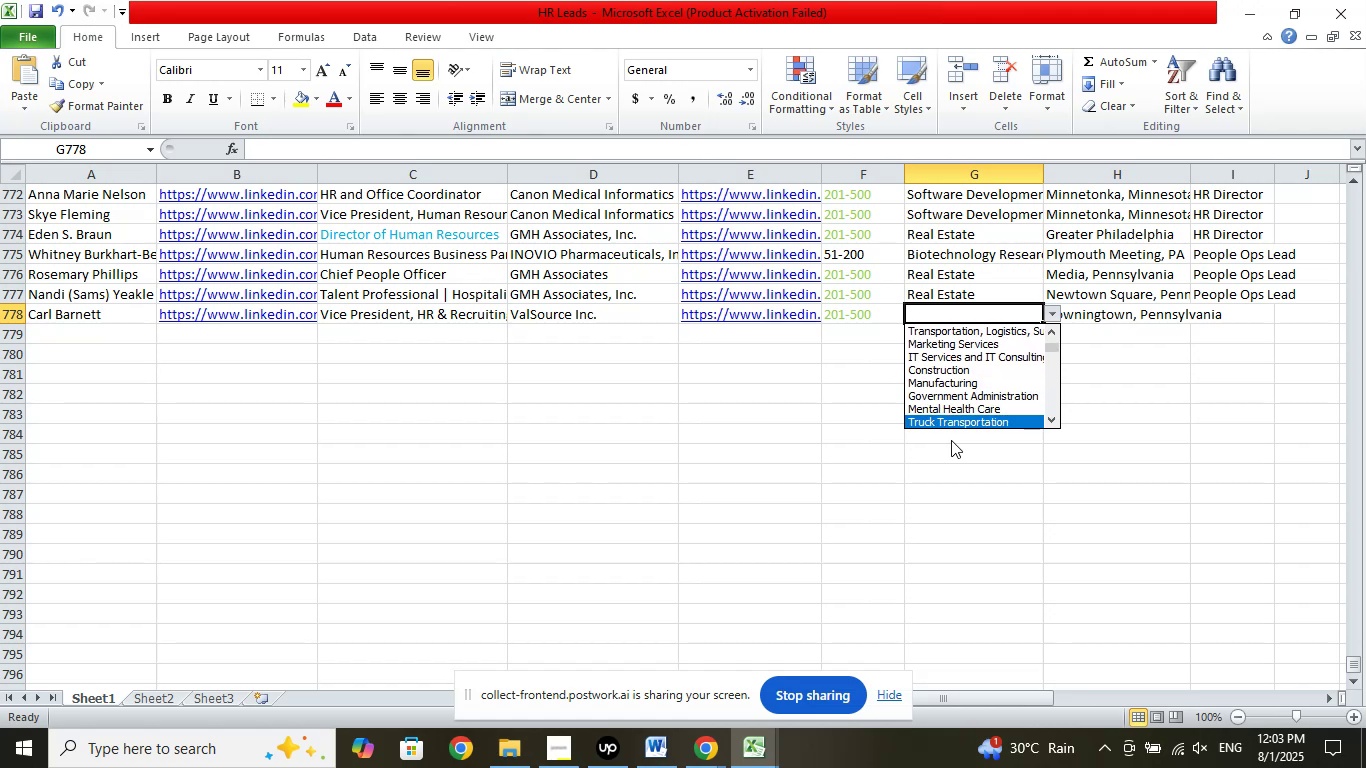 
key(ArrowDown)
 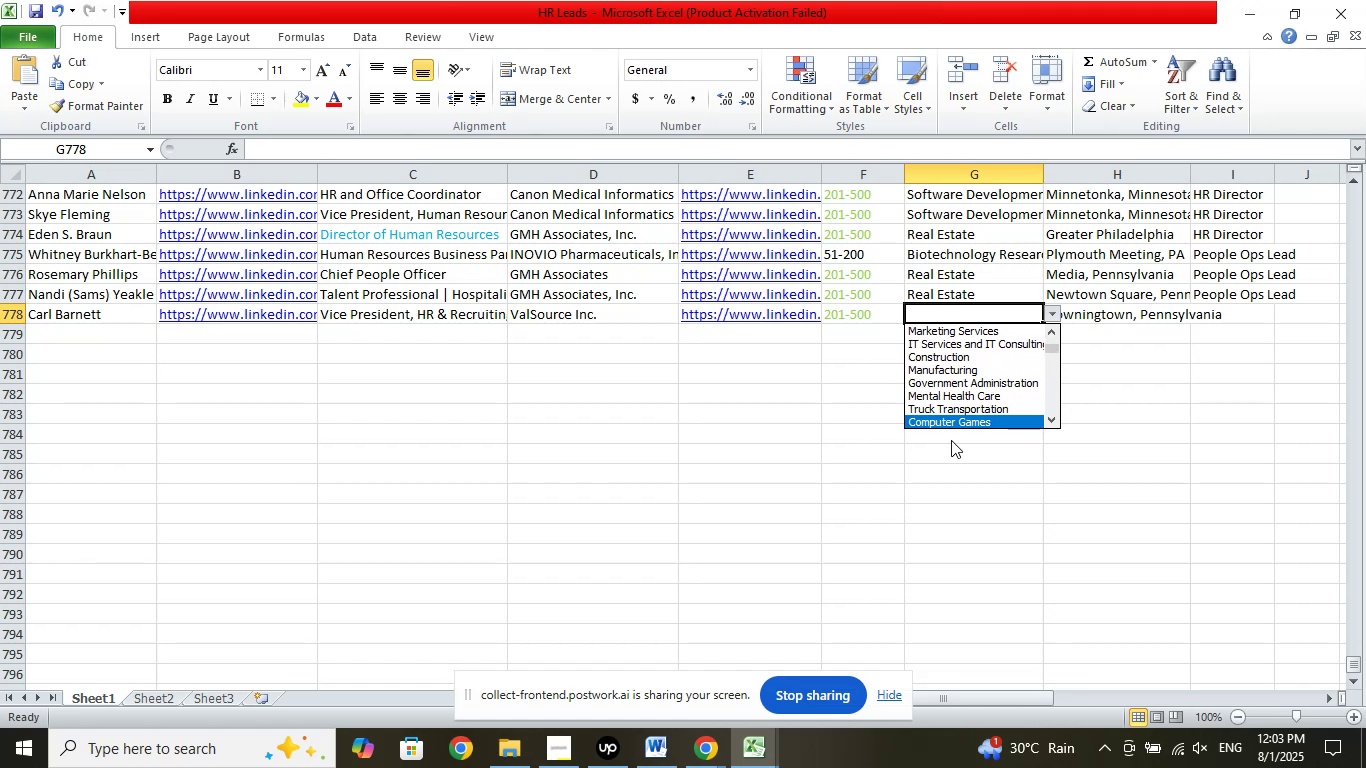 
key(ArrowDown)
 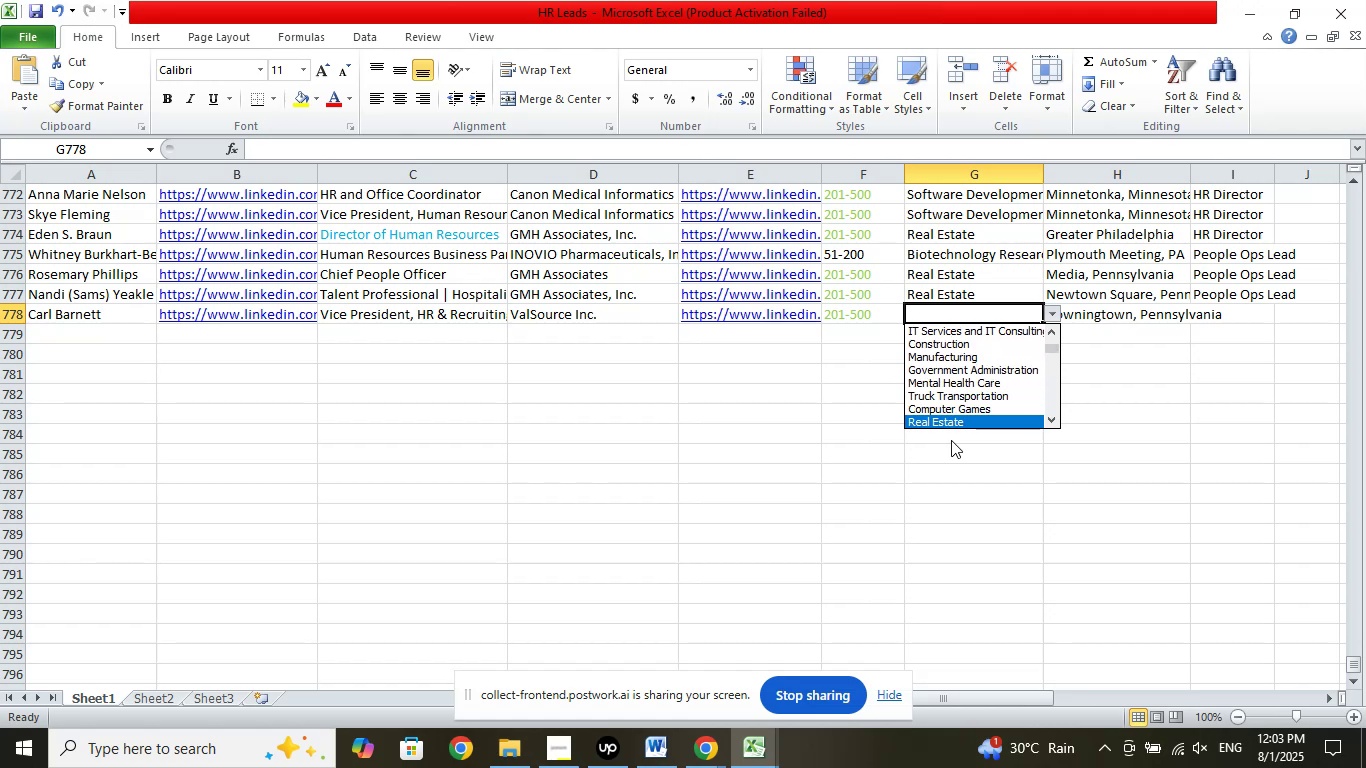 
key(ArrowDown)
 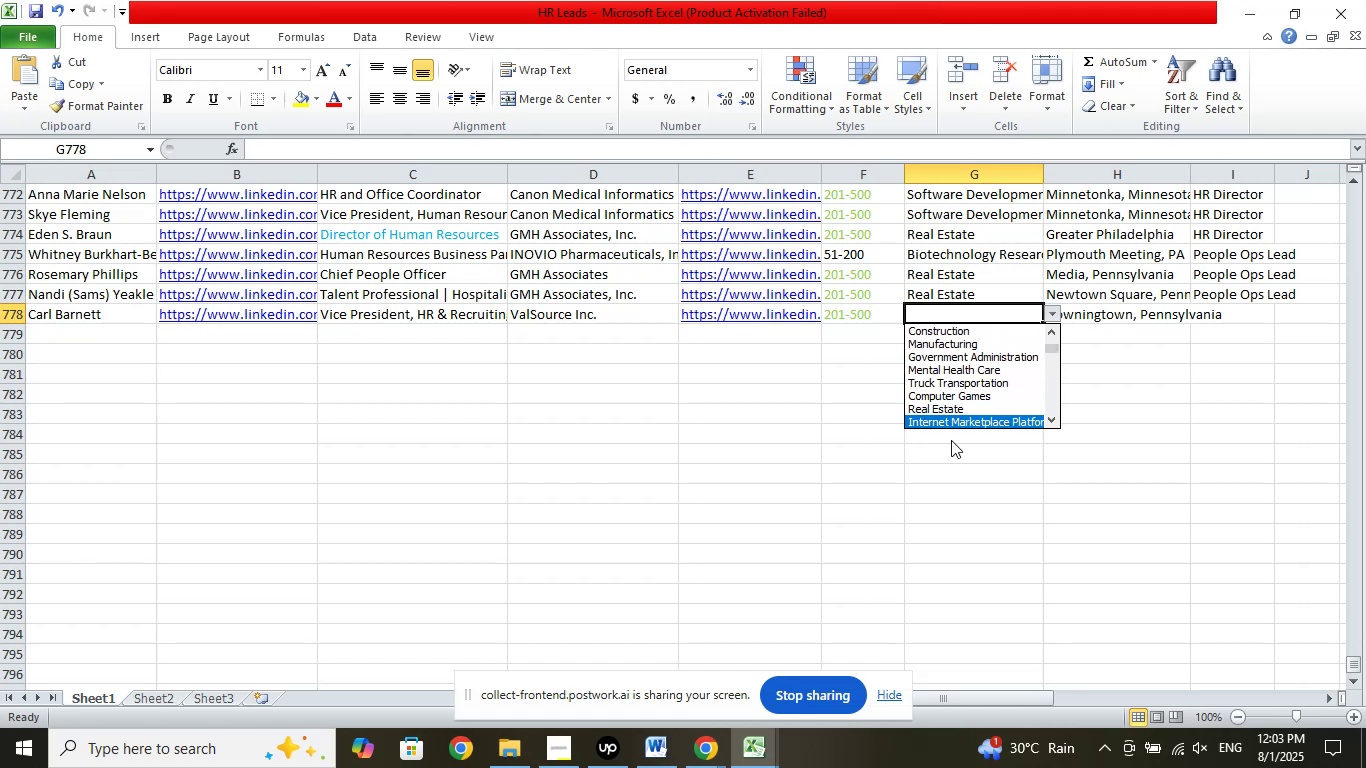 
key(ArrowDown)
 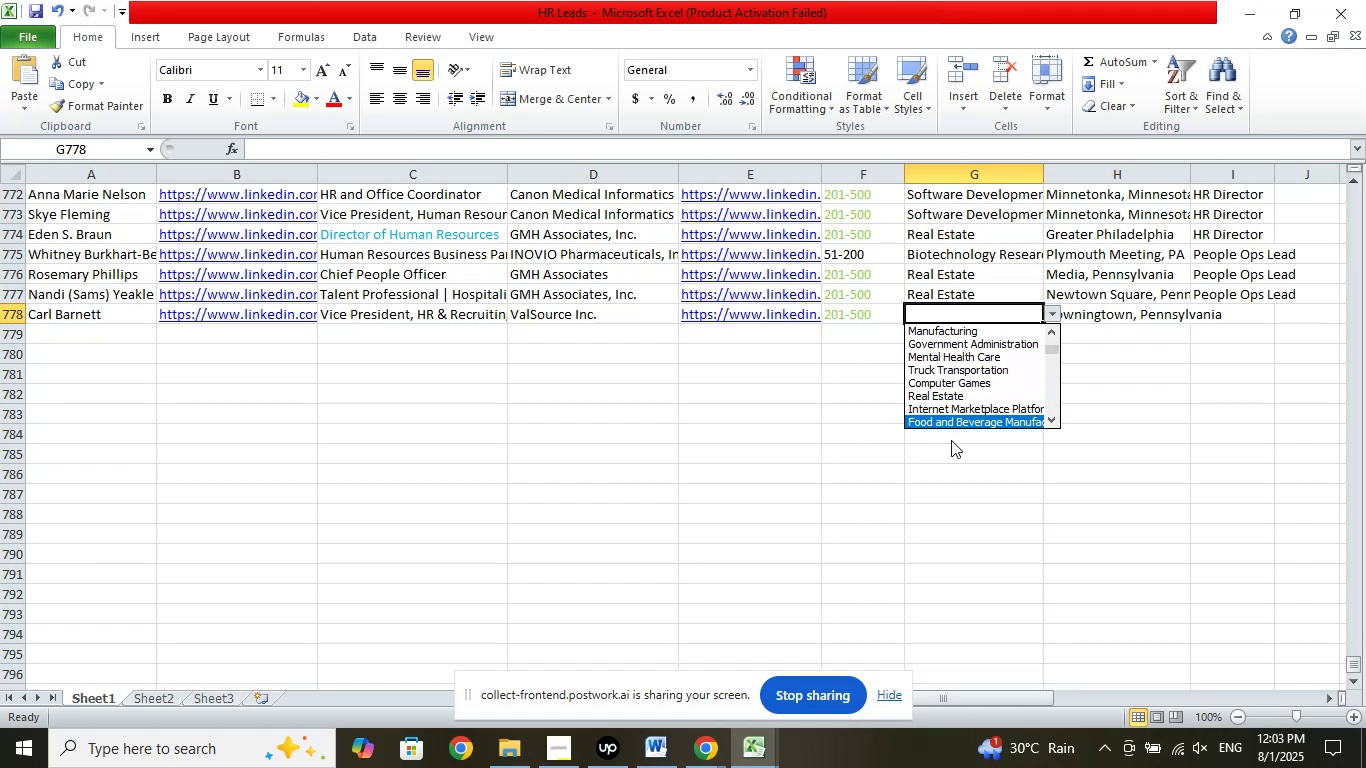 
key(ArrowDown)
 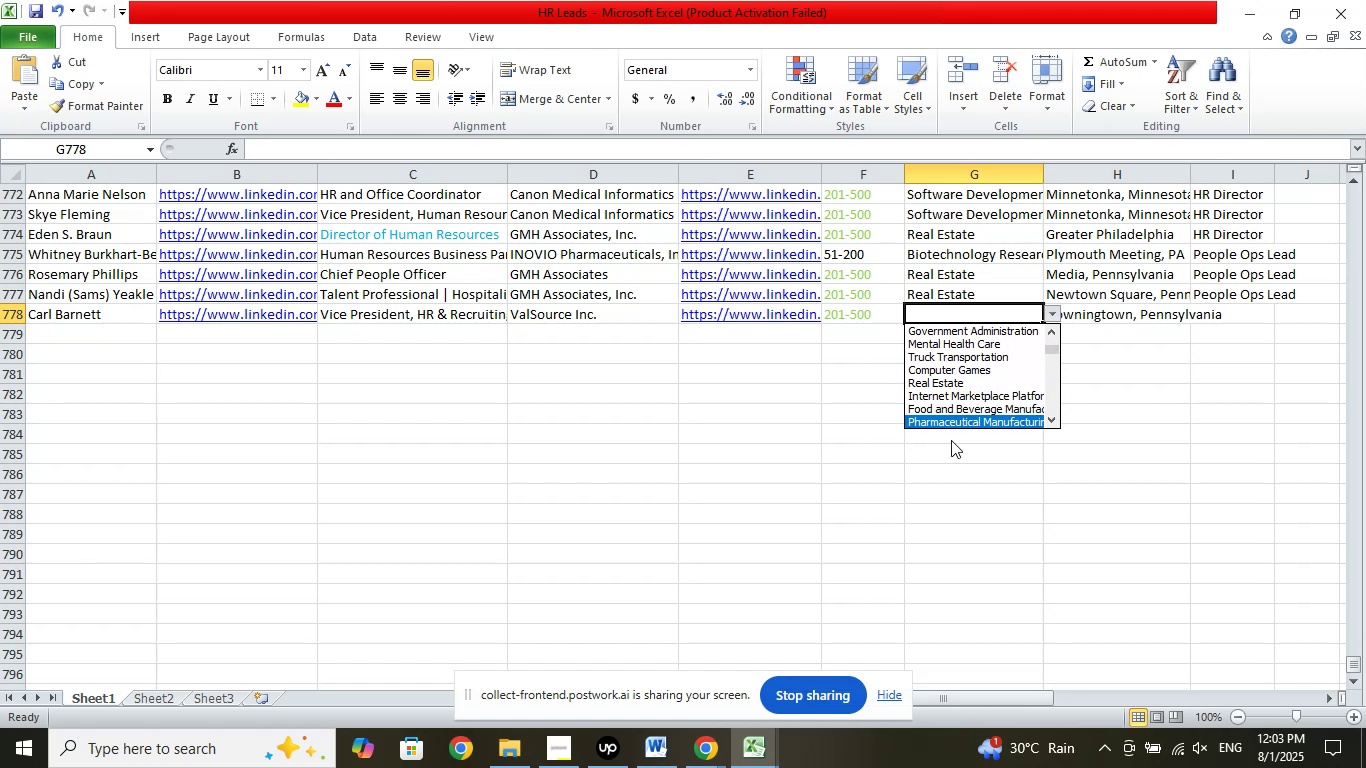 
key(ArrowDown)
 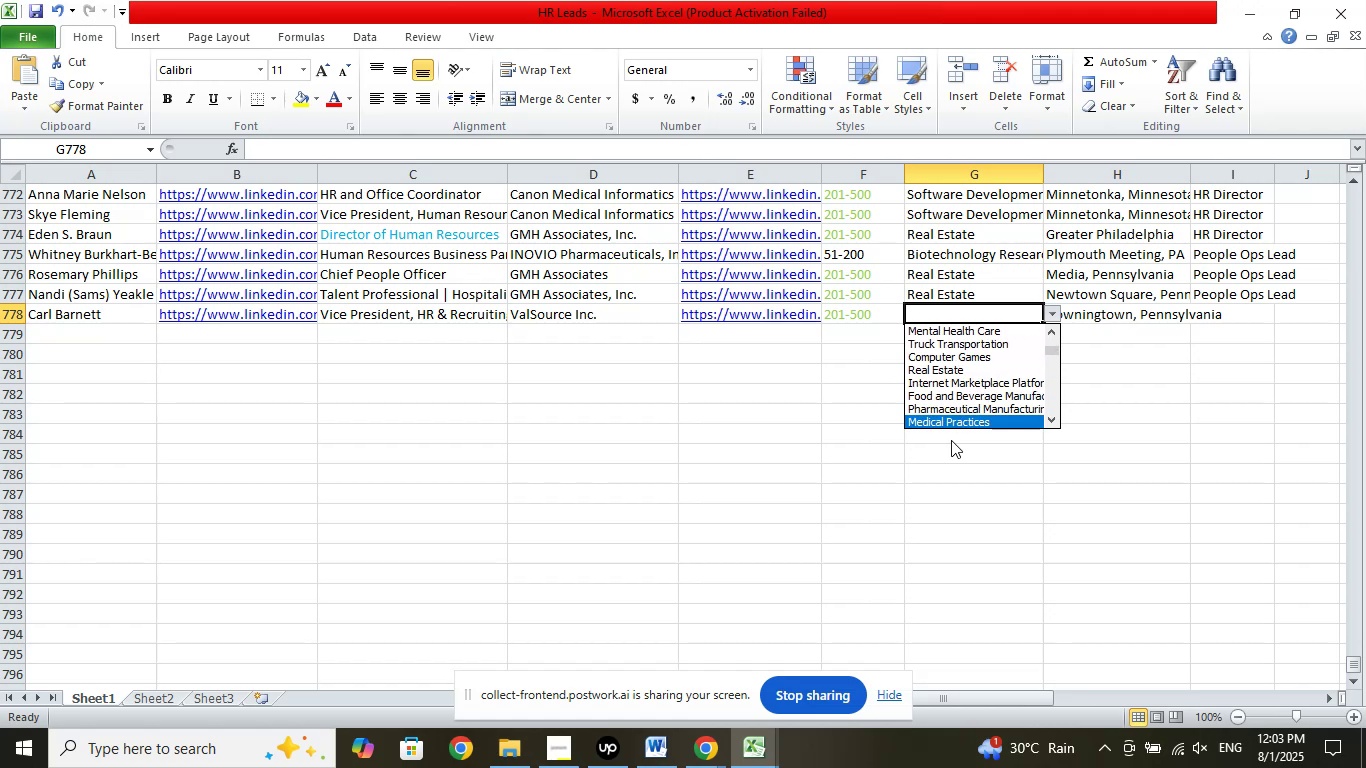 
key(ArrowUp)
 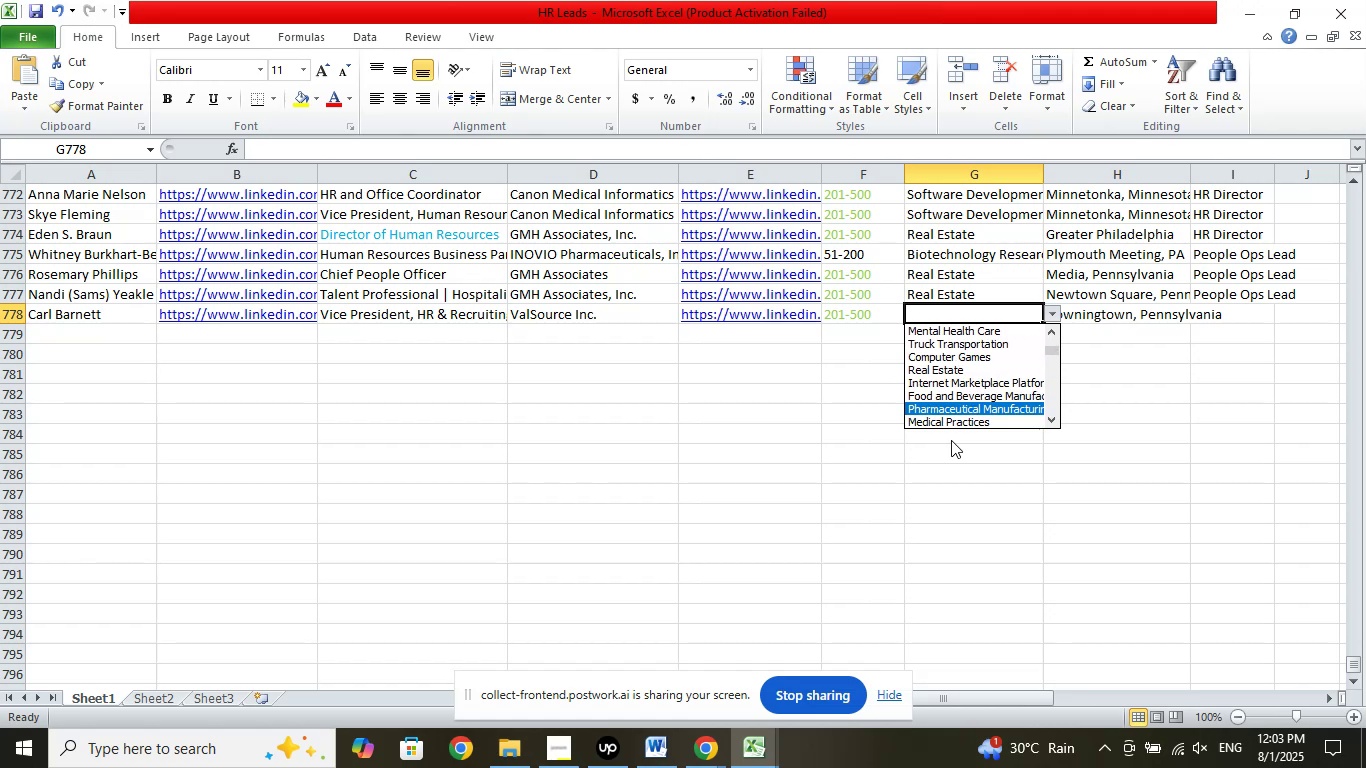 
key(Enter)
 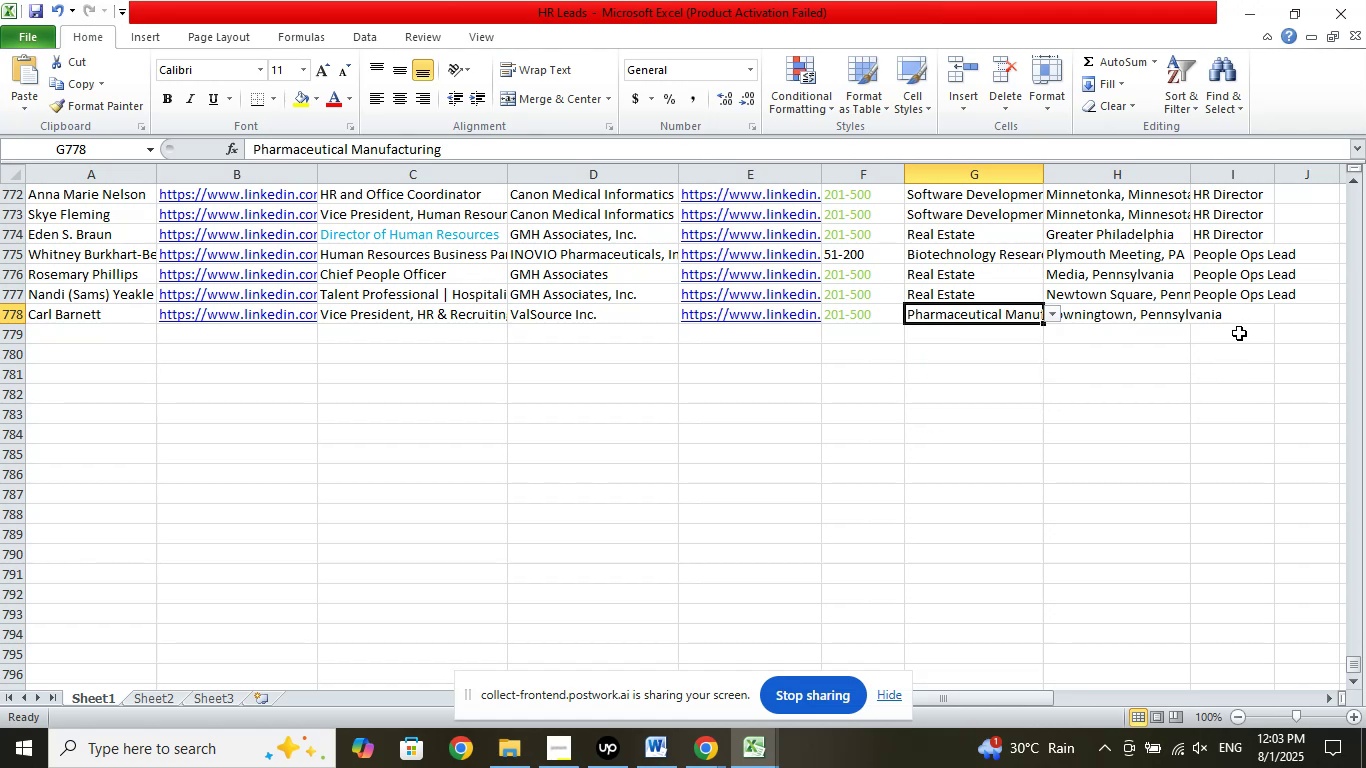 
left_click([1236, 320])
 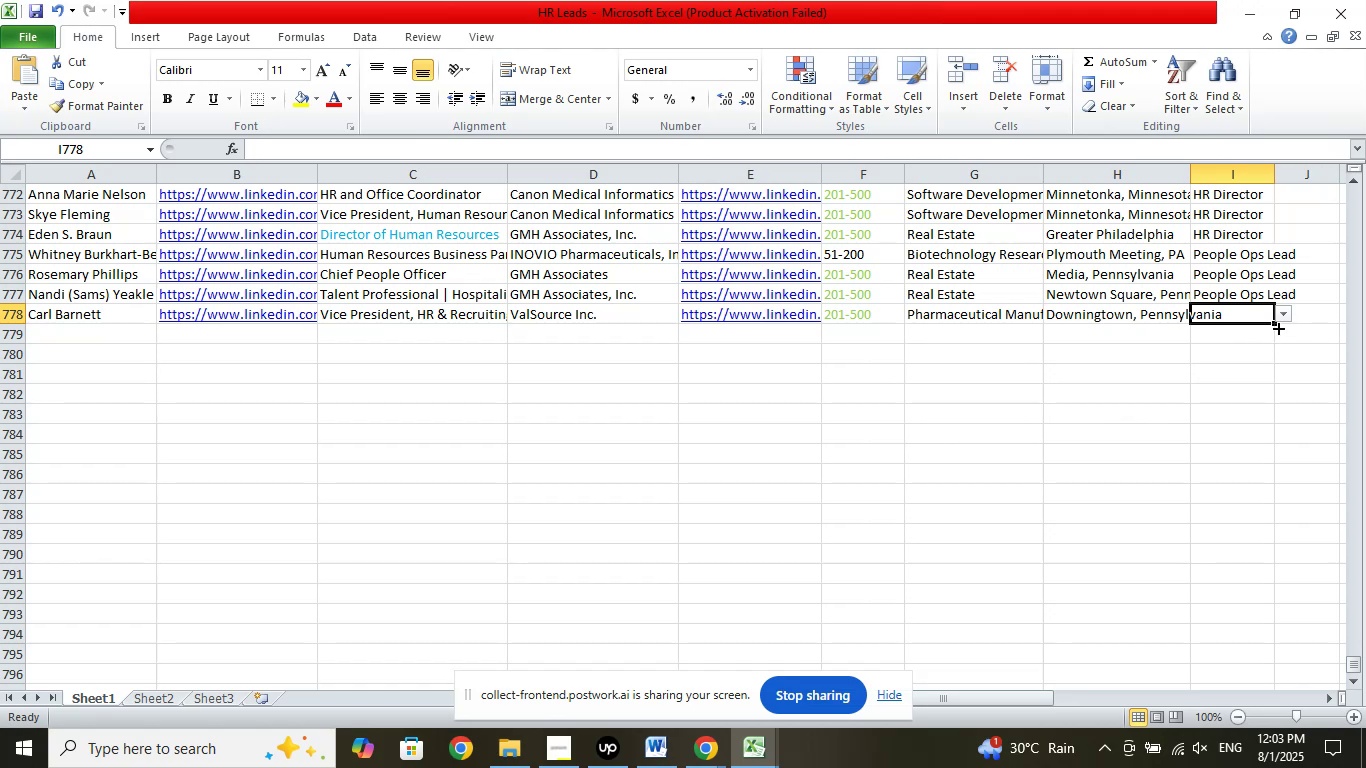 
left_click([1287, 315])
 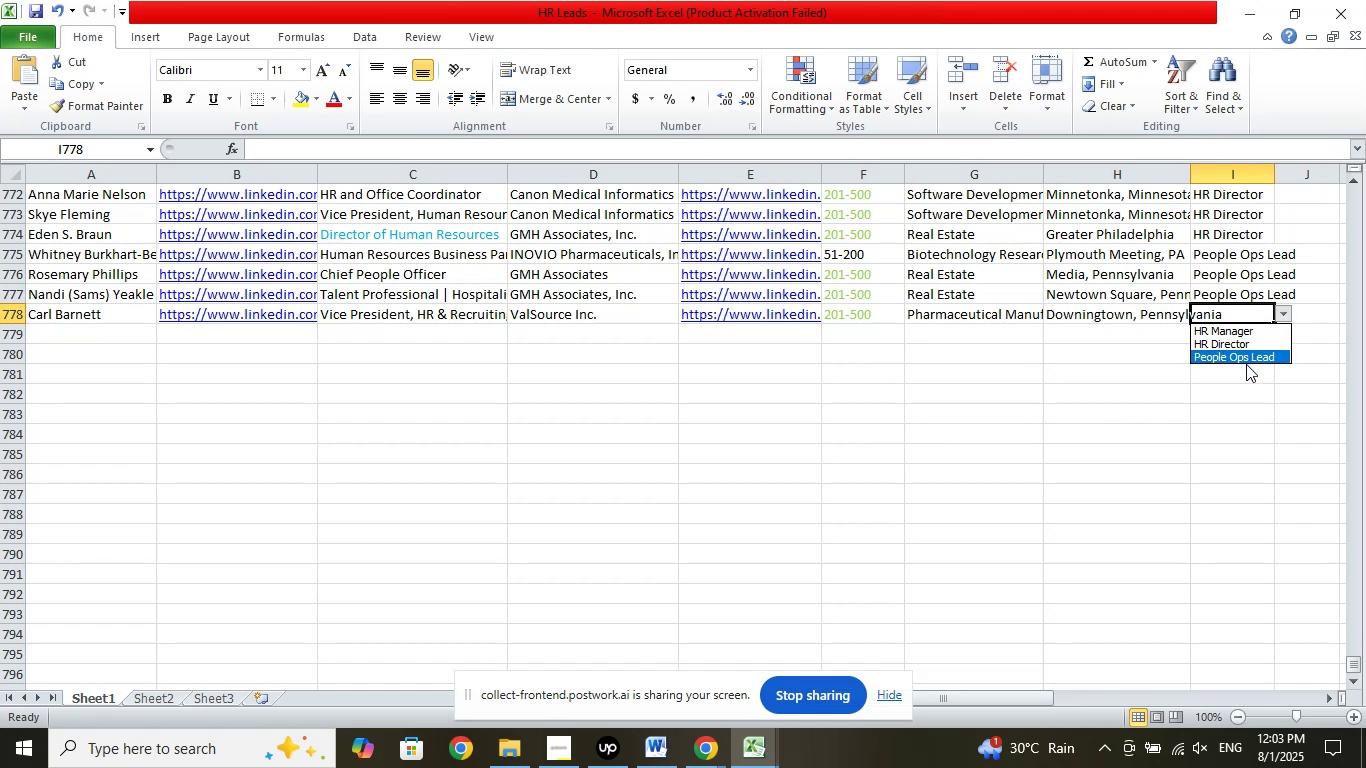 
left_click([1246, 364])
 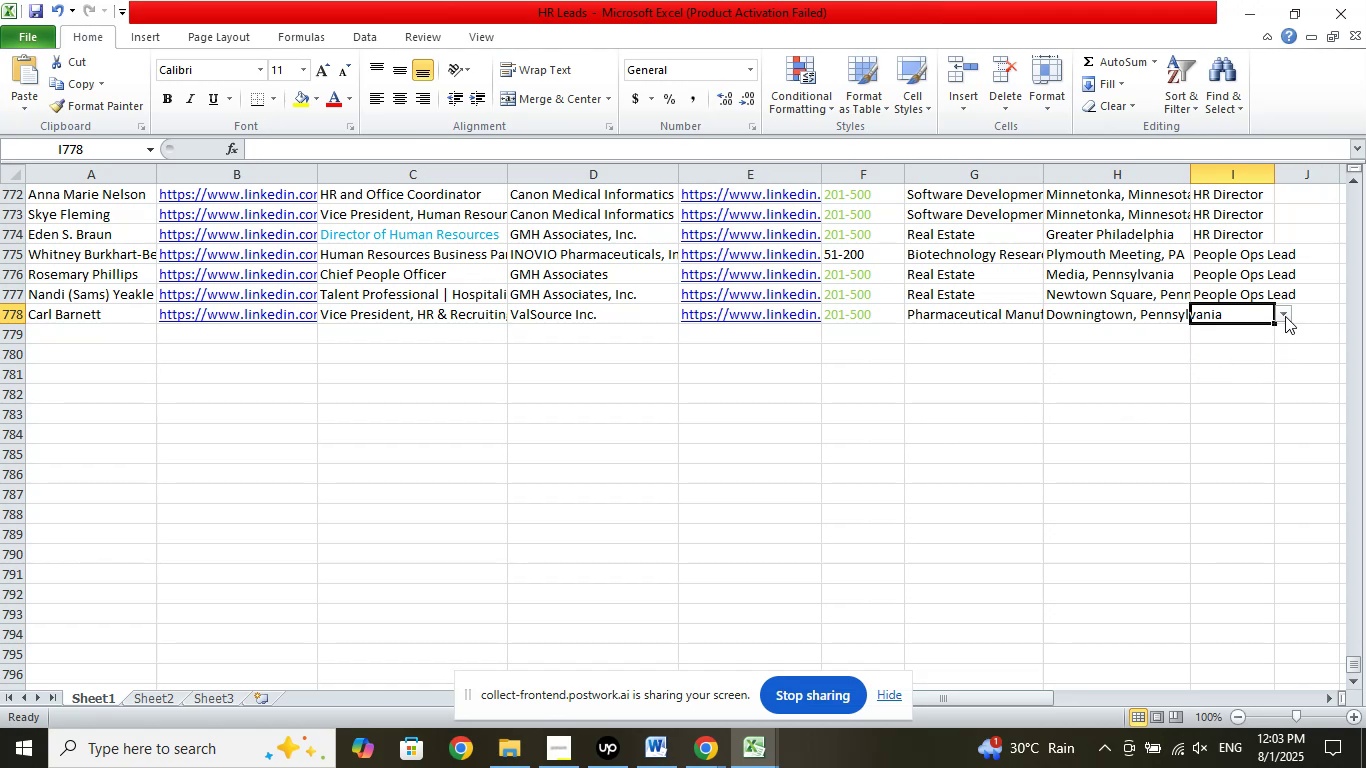 
left_click([1285, 316])
 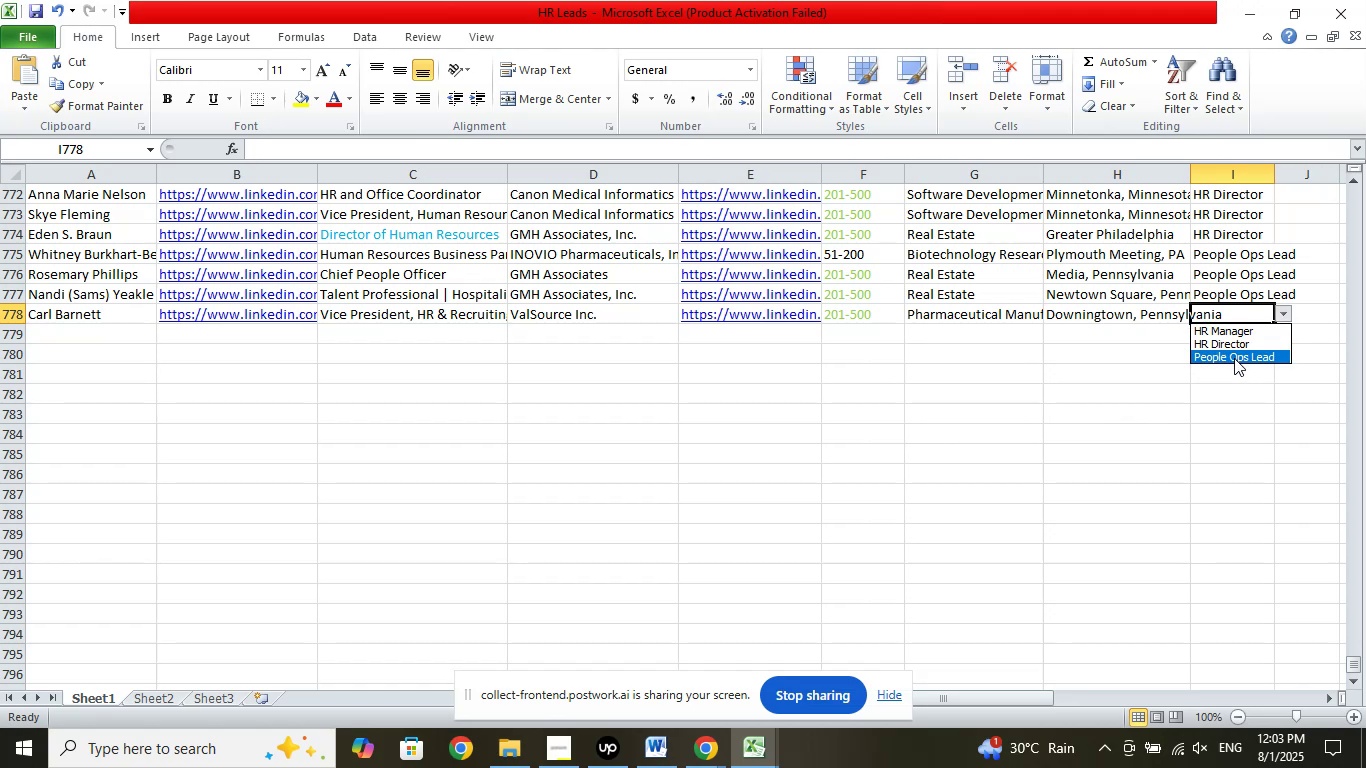 
left_click([1234, 358])
 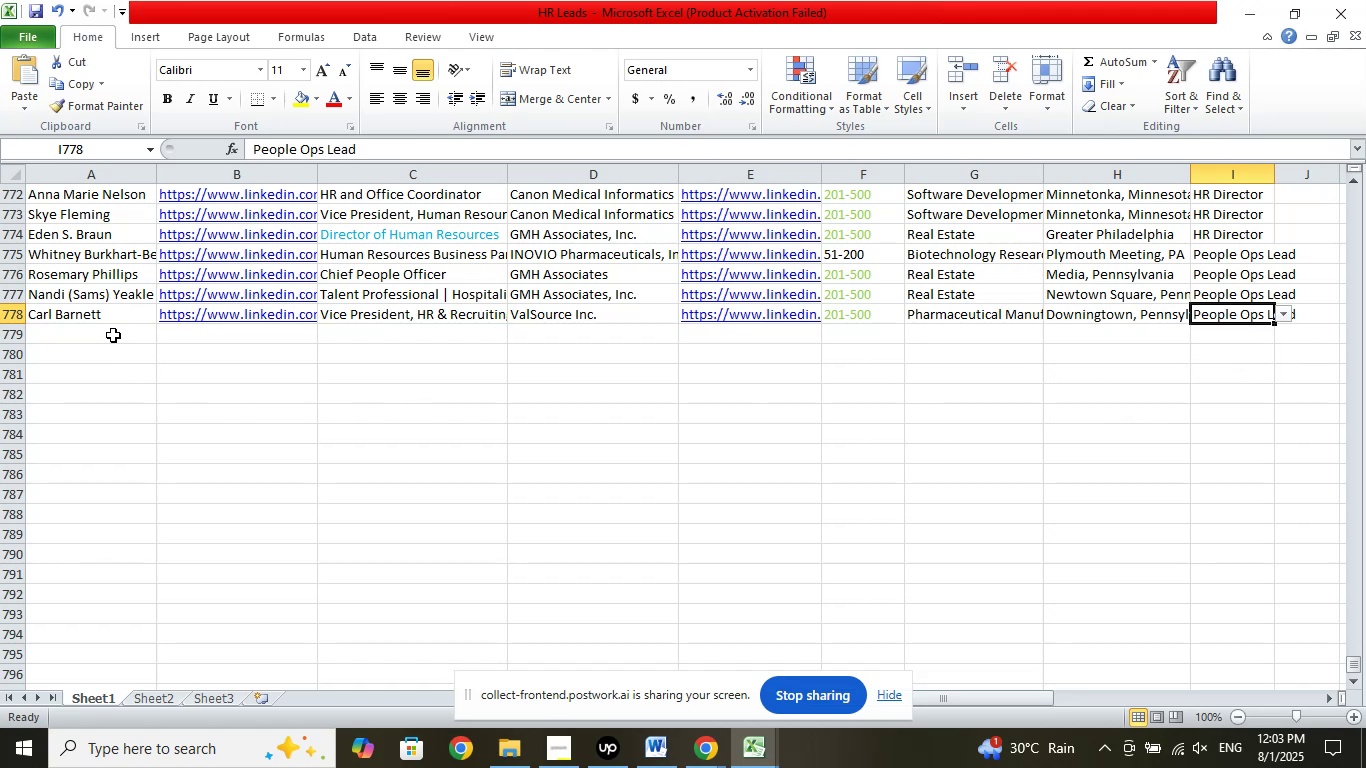 
left_click([113, 335])
 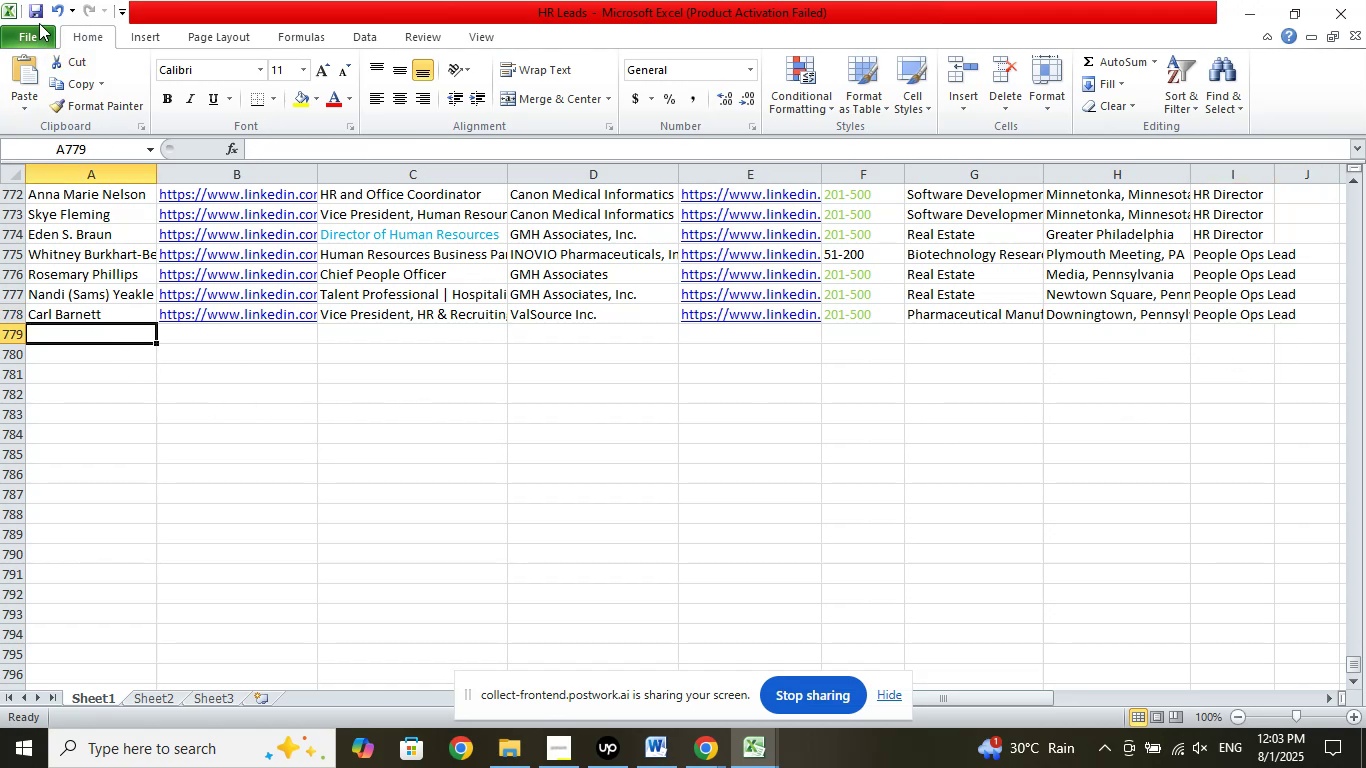 
left_click([36, 9])
 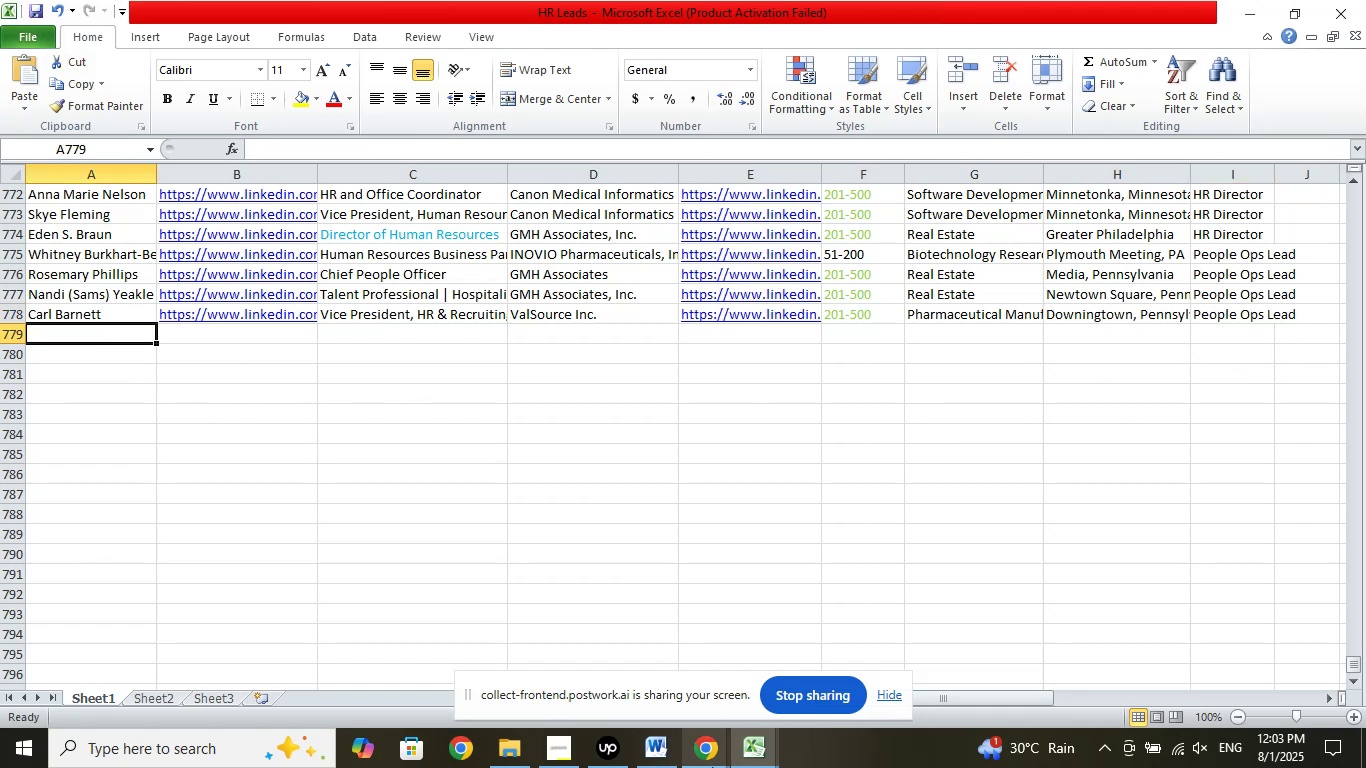 
left_click([712, 767])
 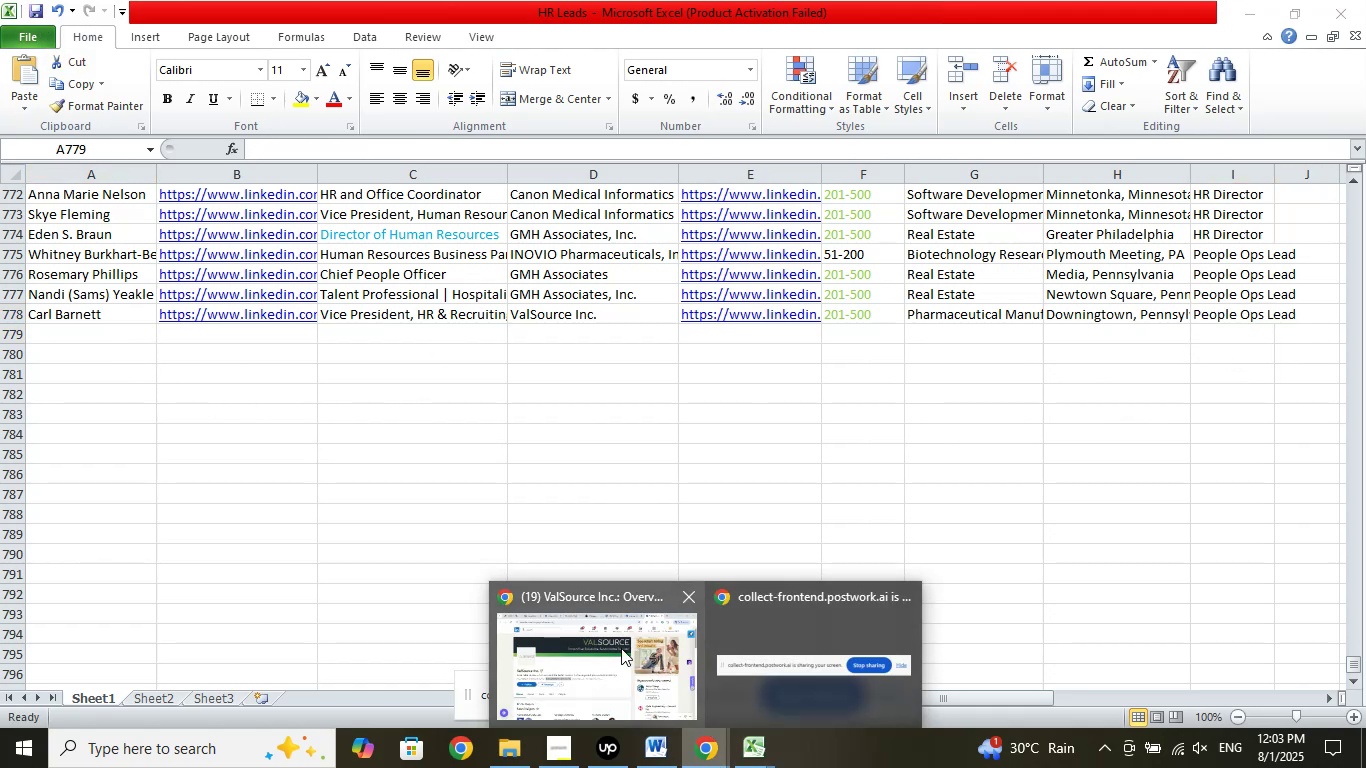 
left_click([621, 648])
 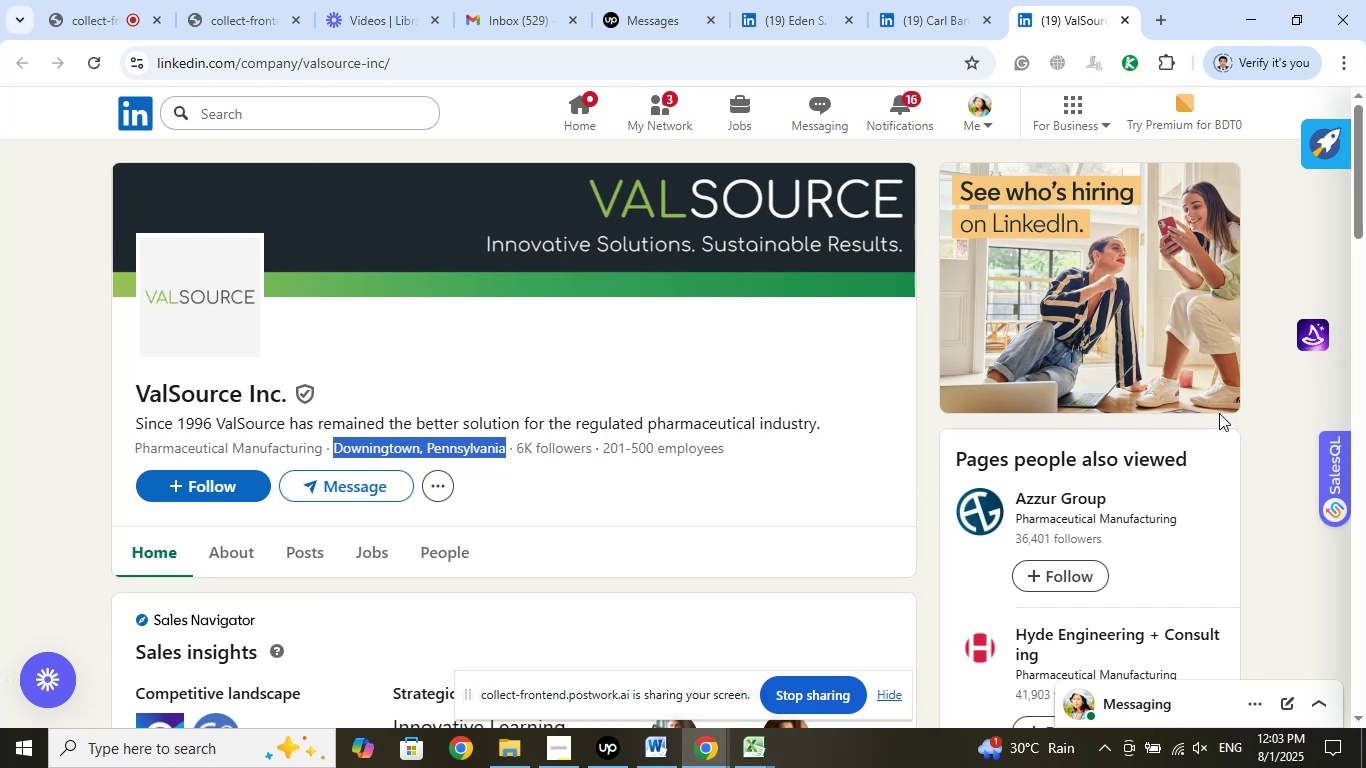 
left_click([941, 0])
 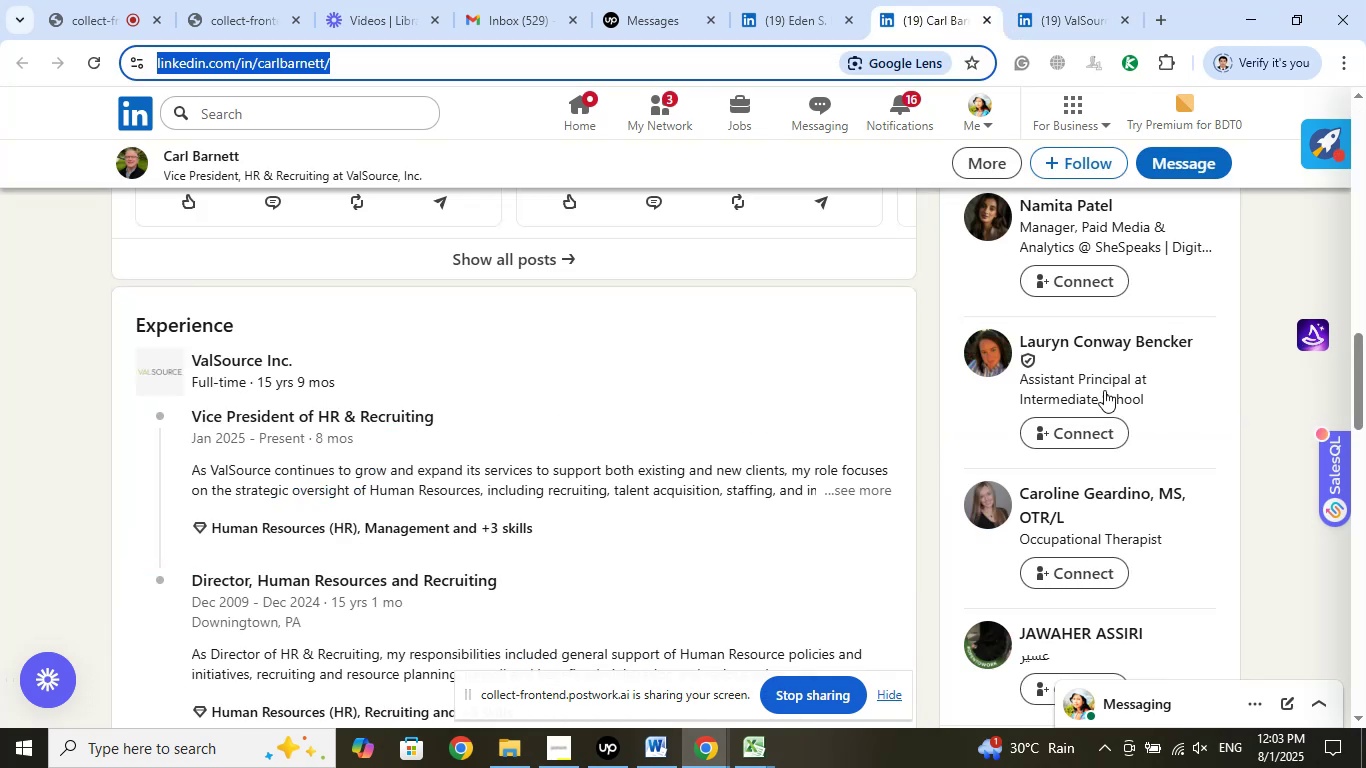 
scroll: coordinate [1222, 388], scroll_direction: up, amount: 11.0
 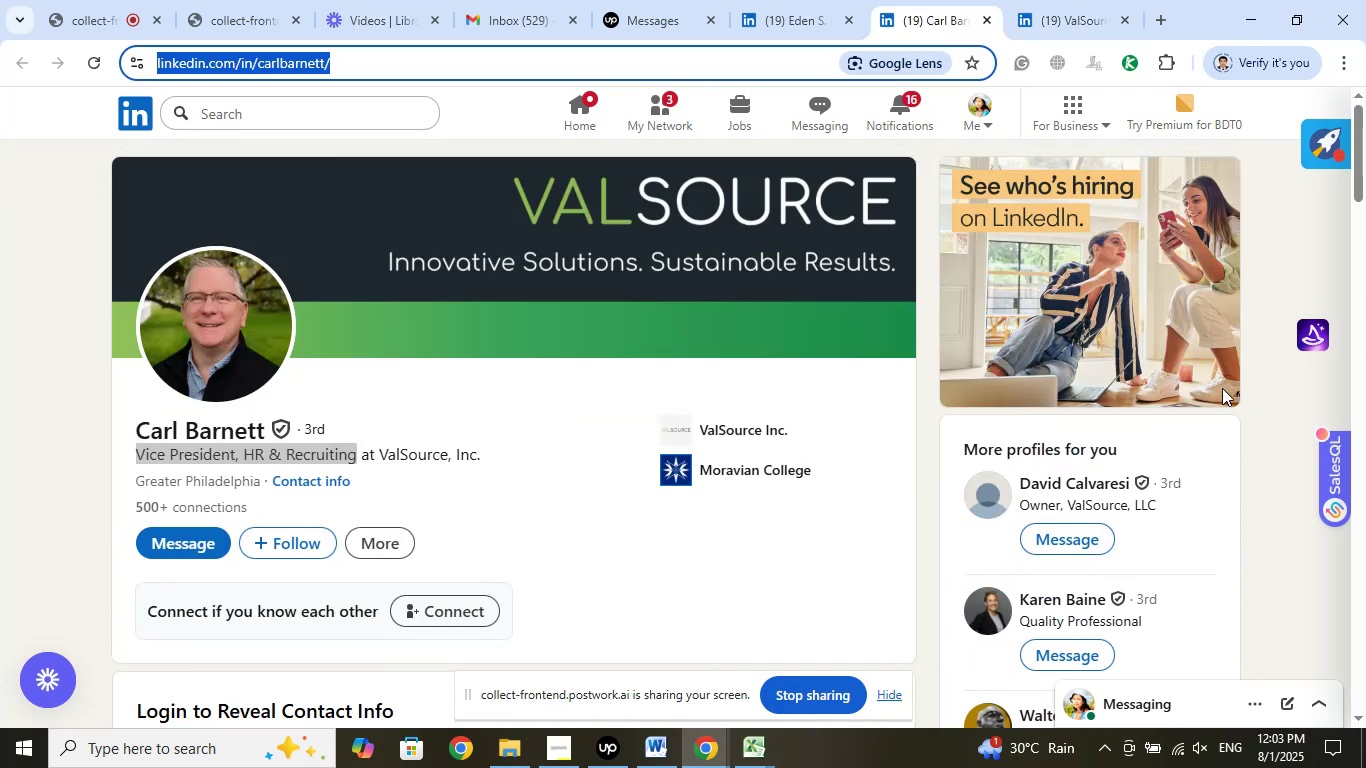 
wait(6.0)
 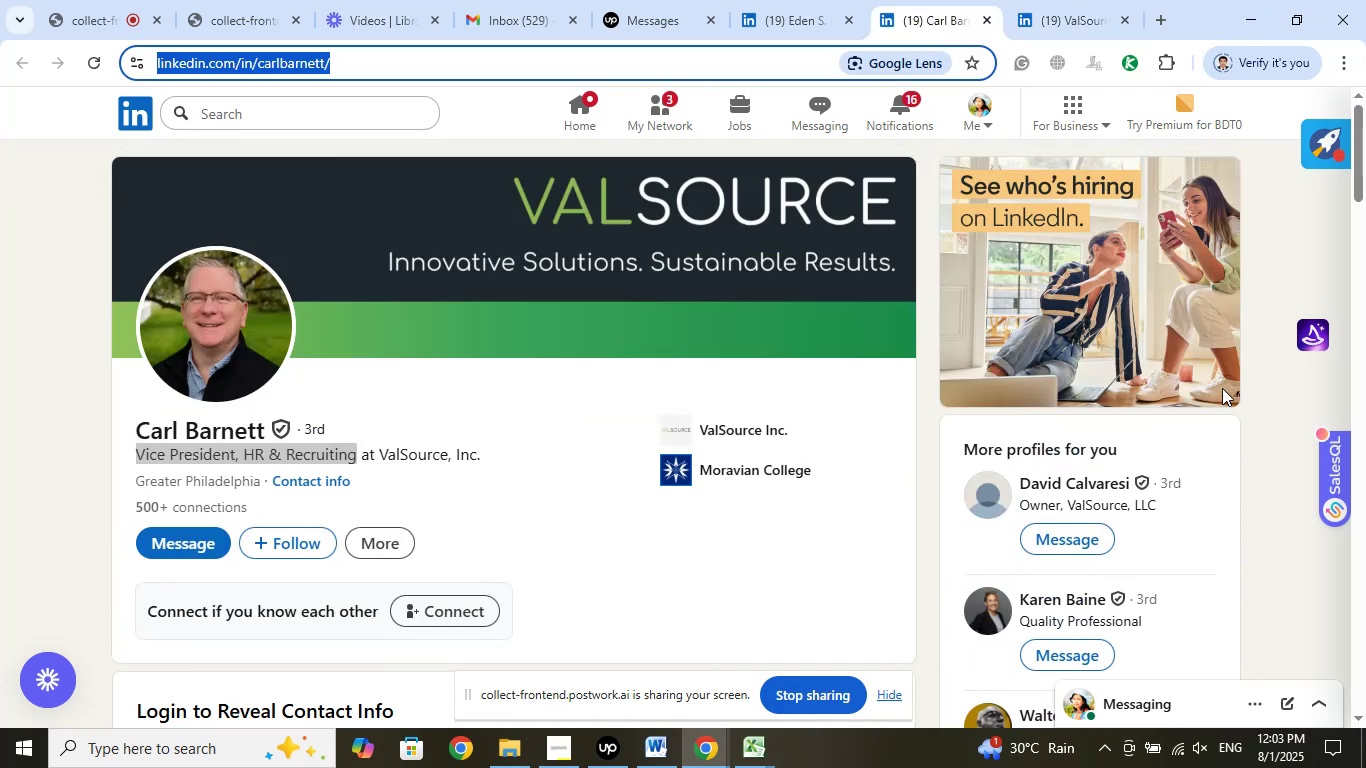 
scroll: coordinate [1222, 388], scroll_direction: down, amount: 2.0
 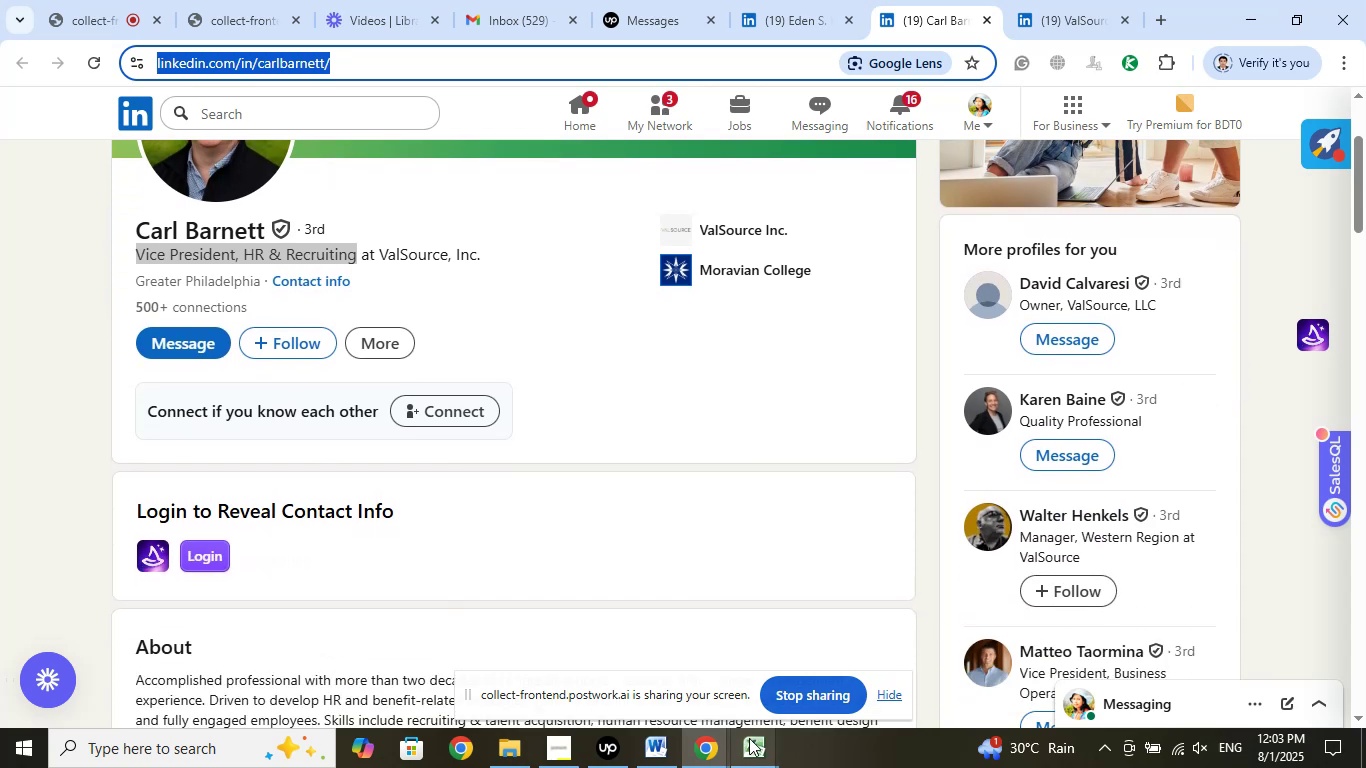 
left_click([750, 758])
 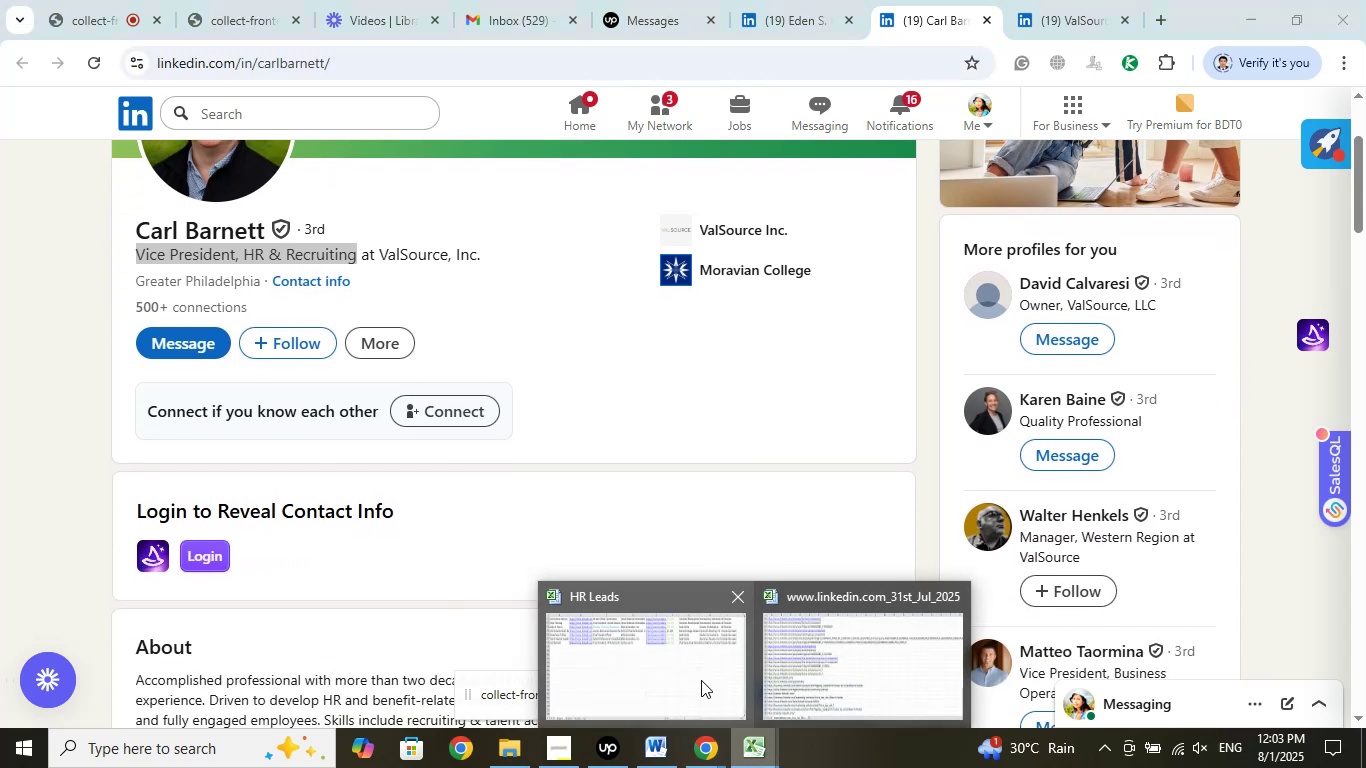 
left_click([701, 678])
 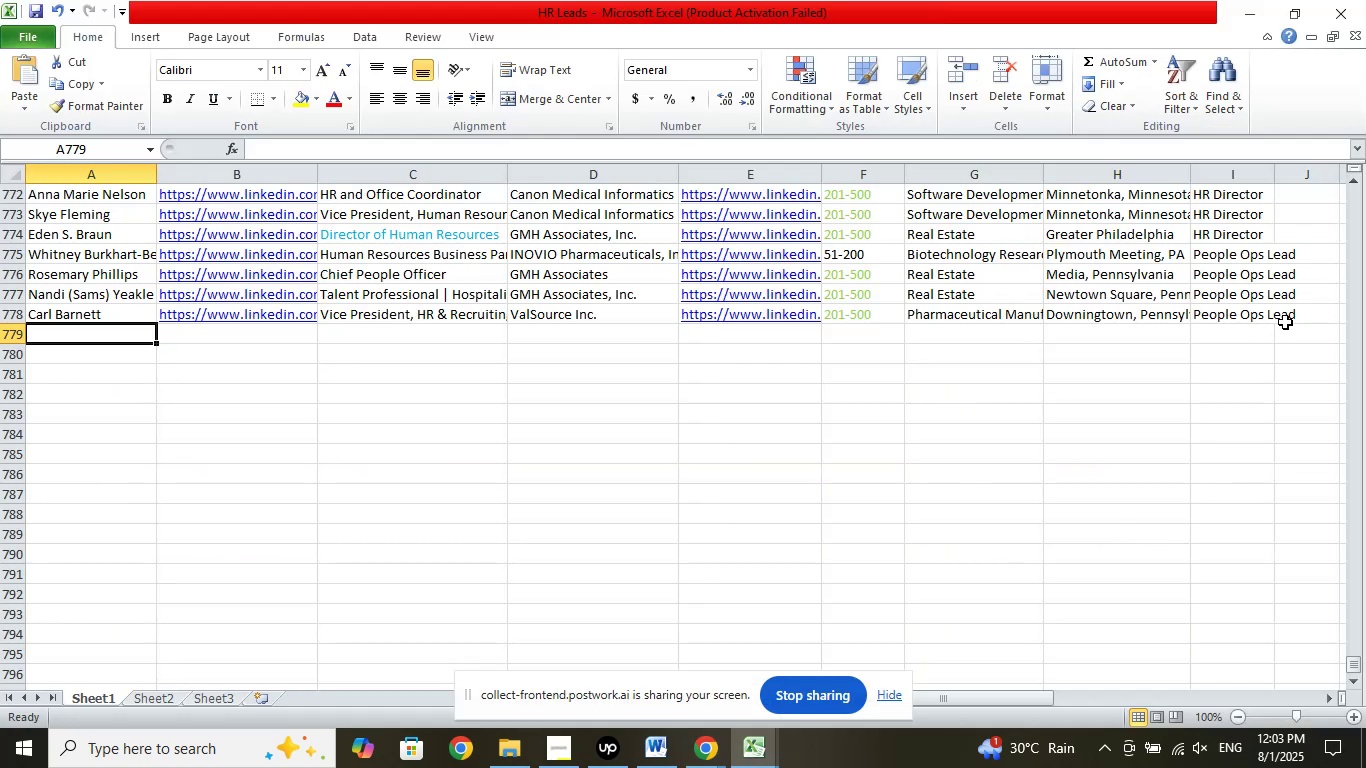 
left_click([1285, 322])
 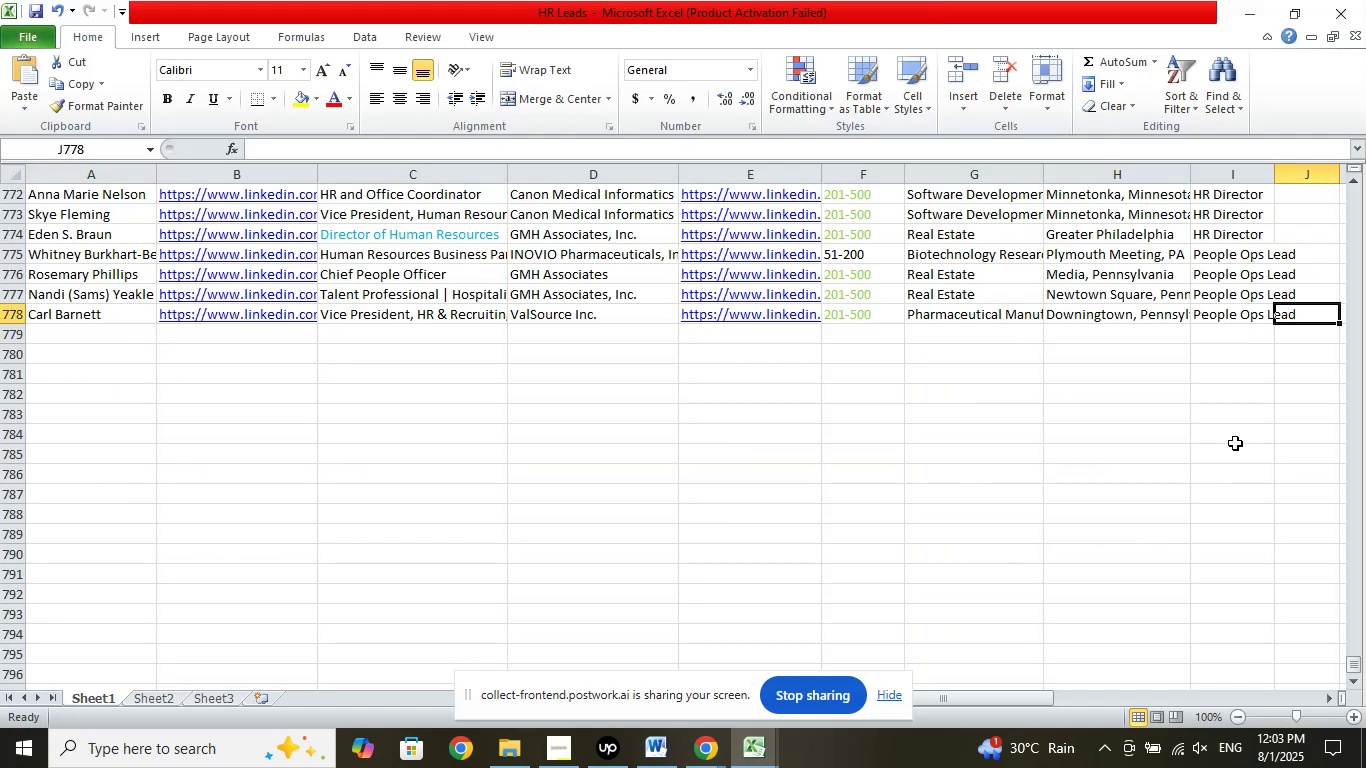 
scroll: coordinate [1248, 438], scroll_direction: up, amount: 2.0
 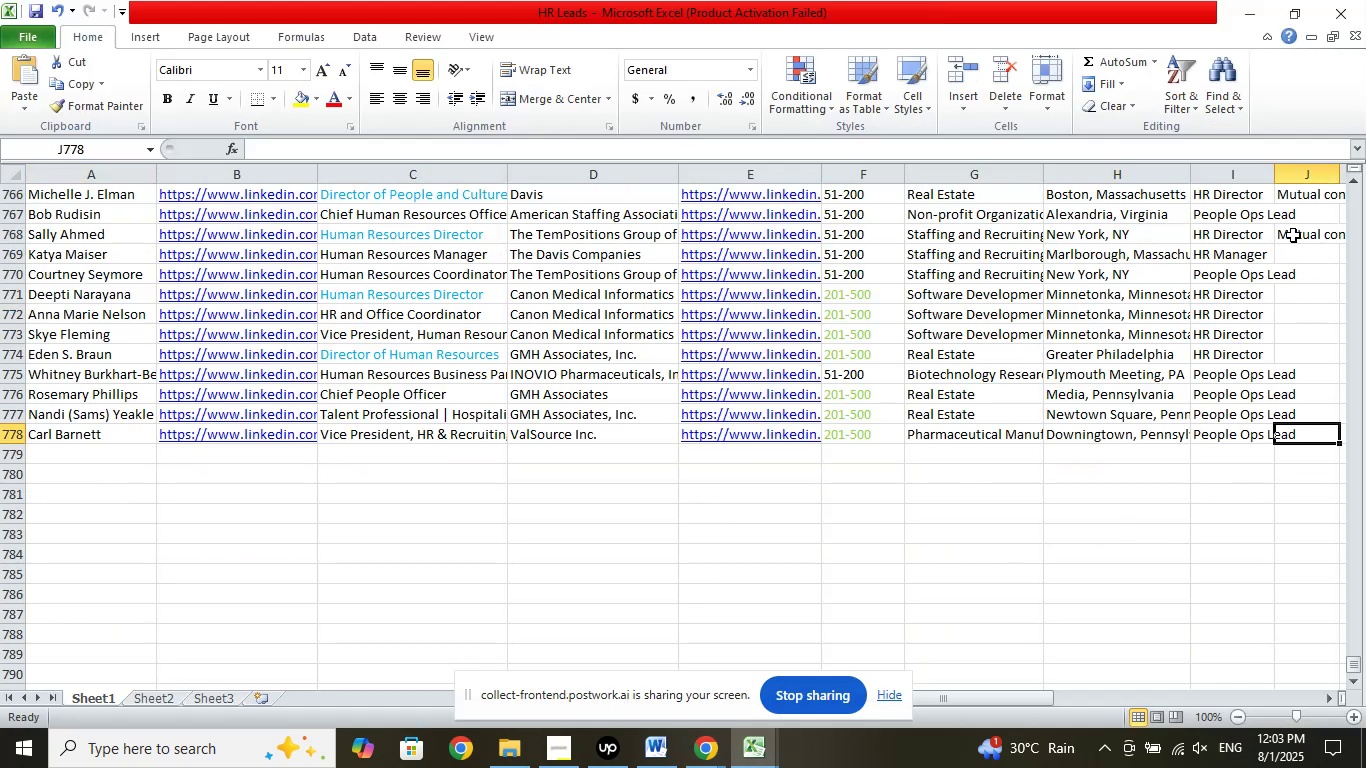 
right_click([1293, 233])
 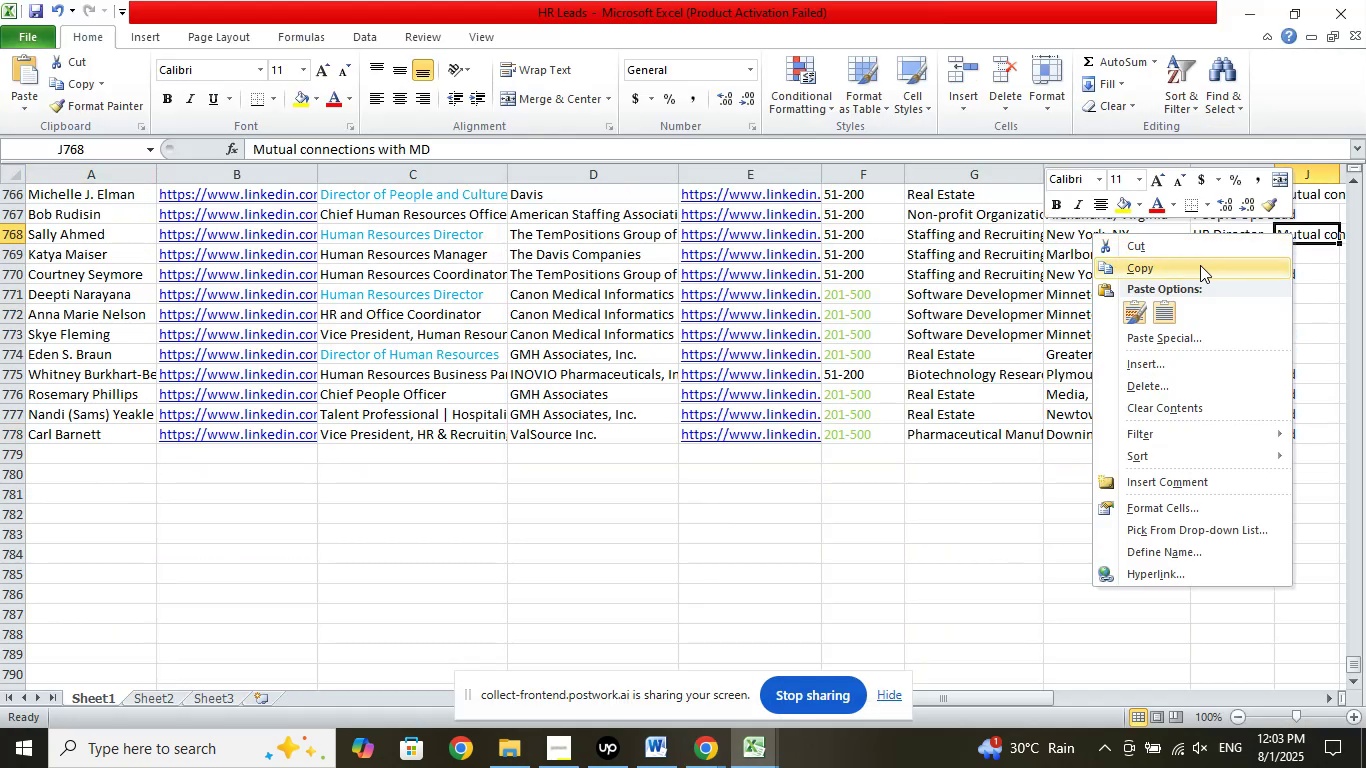 
left_click([1200, 265])
 